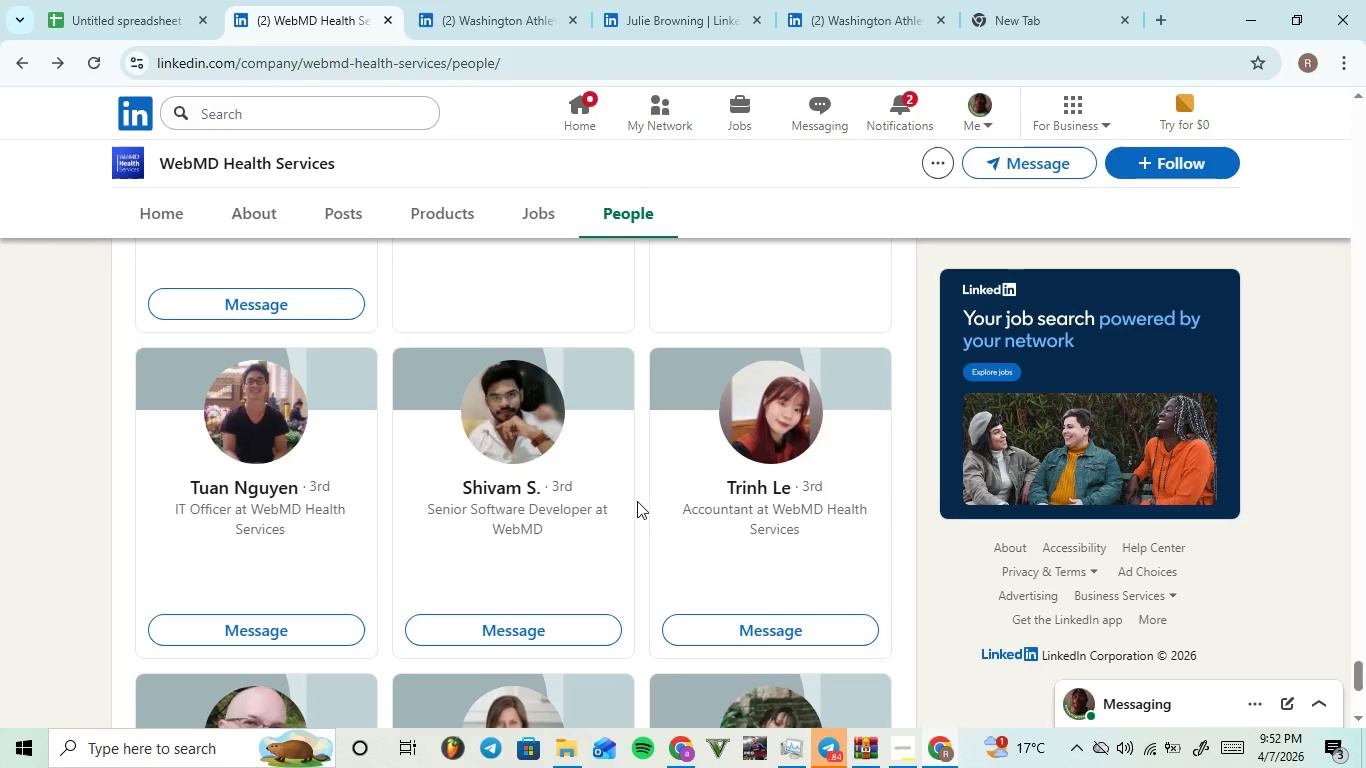 
scroll: coordinate [637, 501], scroll_direction: down, amount: 2.0
 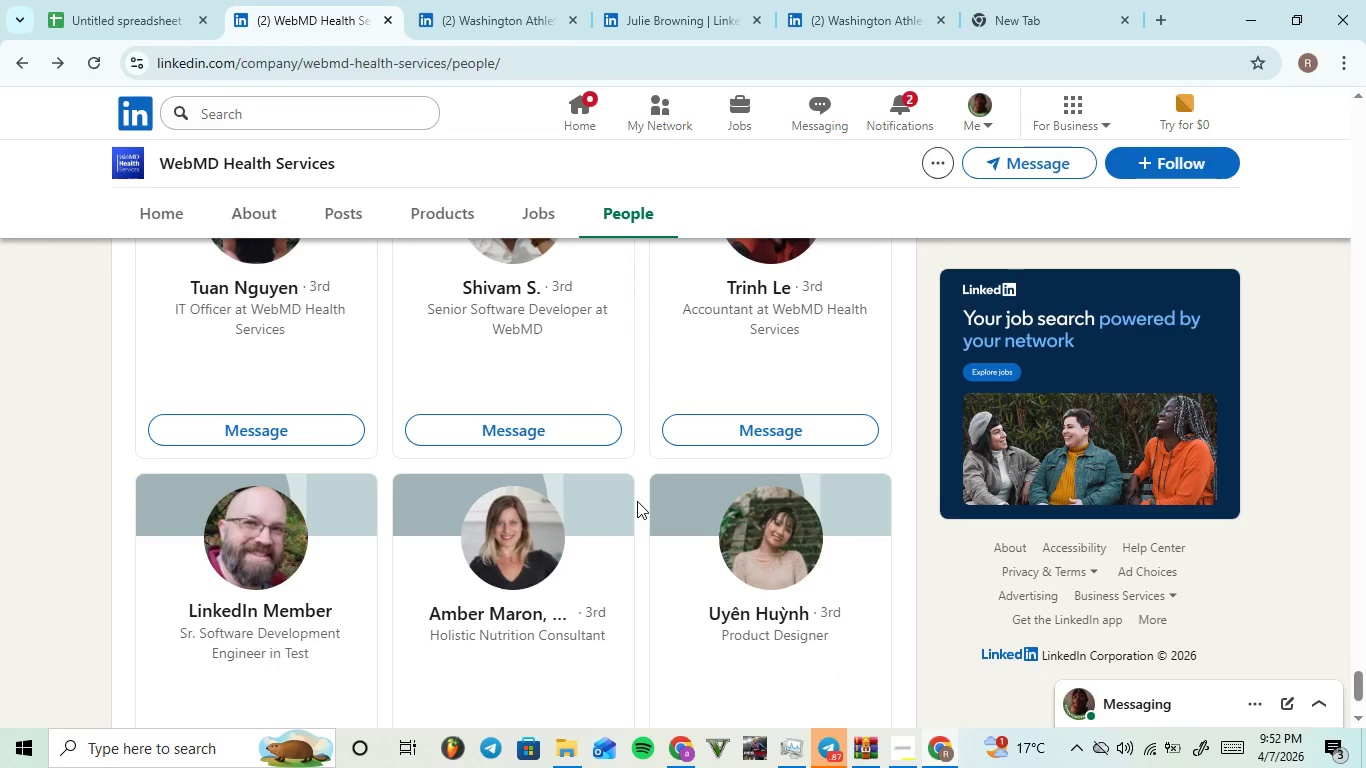 
scroll: coordinate [637, 501], scroll_direction: up, amount: 2.0
 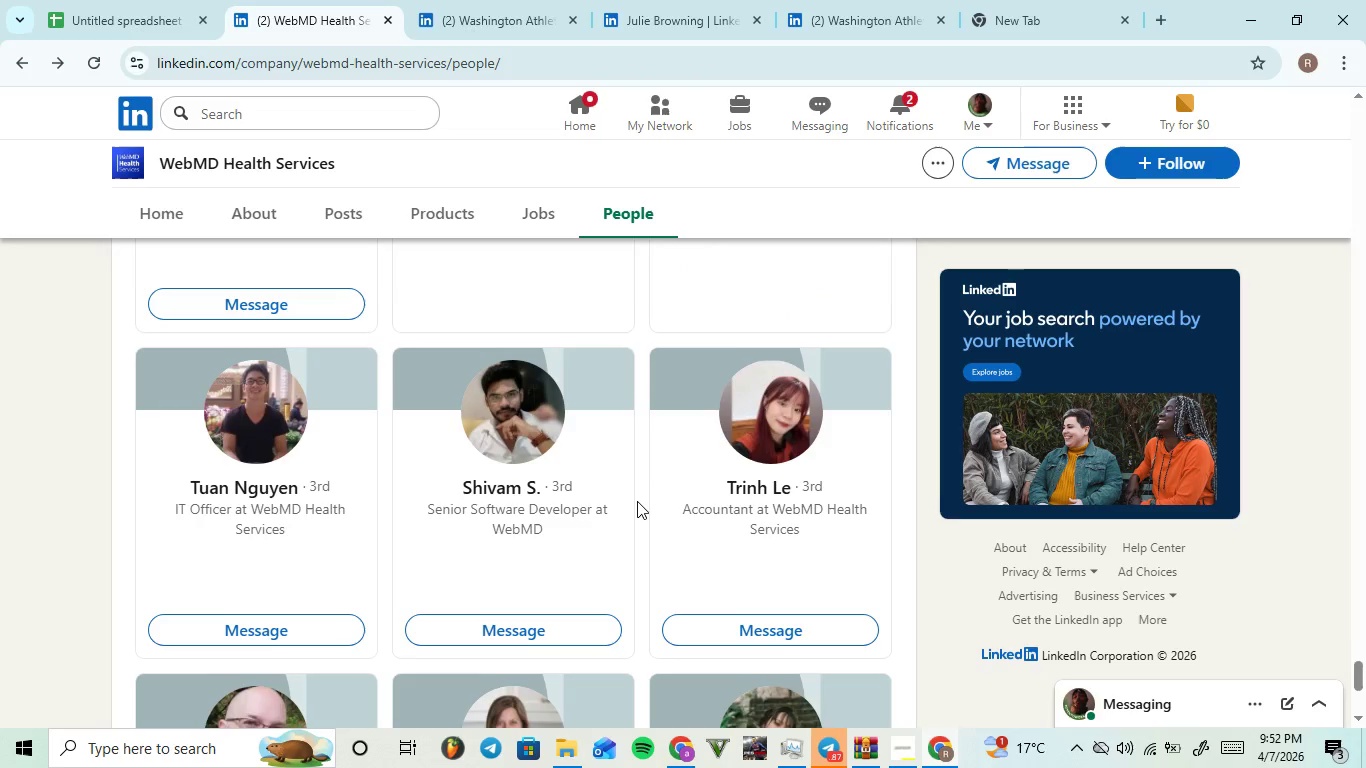 
scroll: coordinate [682, 506], scroll_direction: down, amount: 14.0
 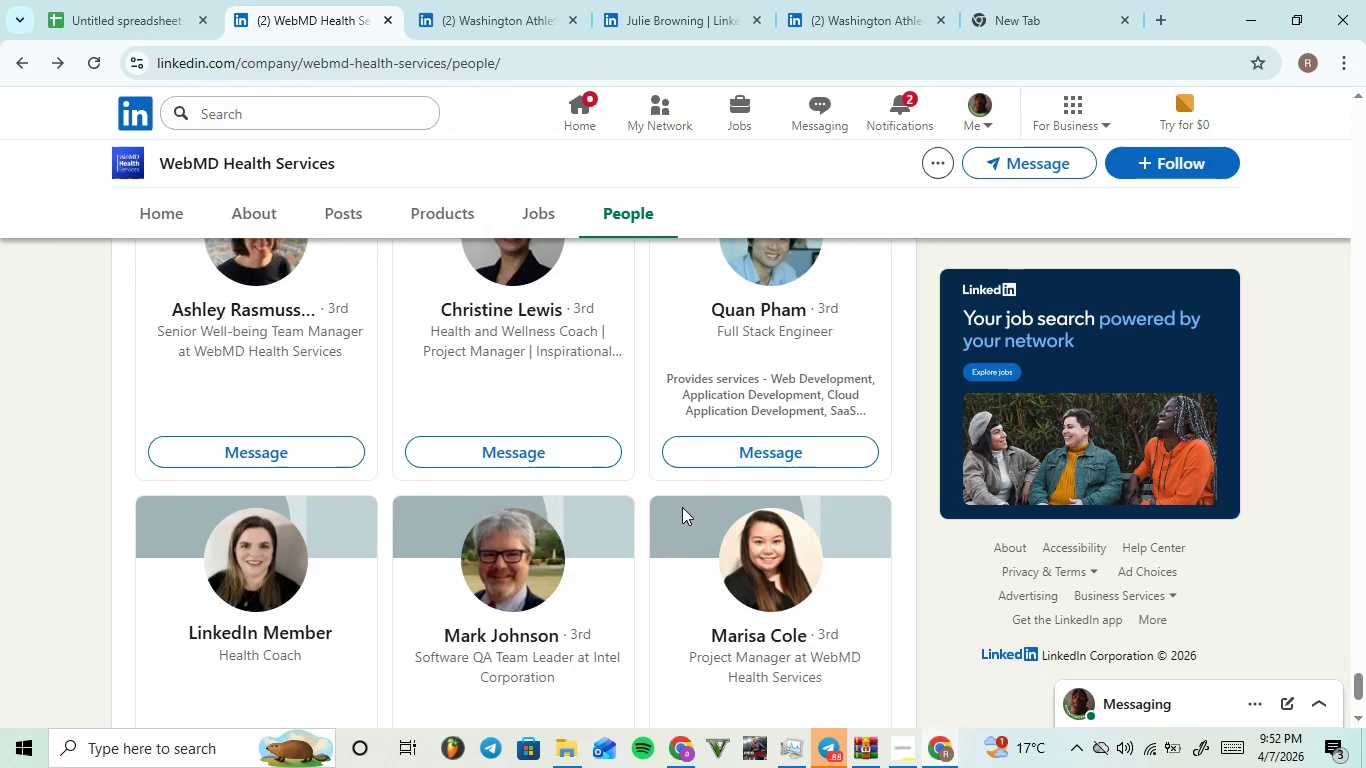 
scroll: coordinate [682, 508], scroll_direction: down, amount: 2.0
 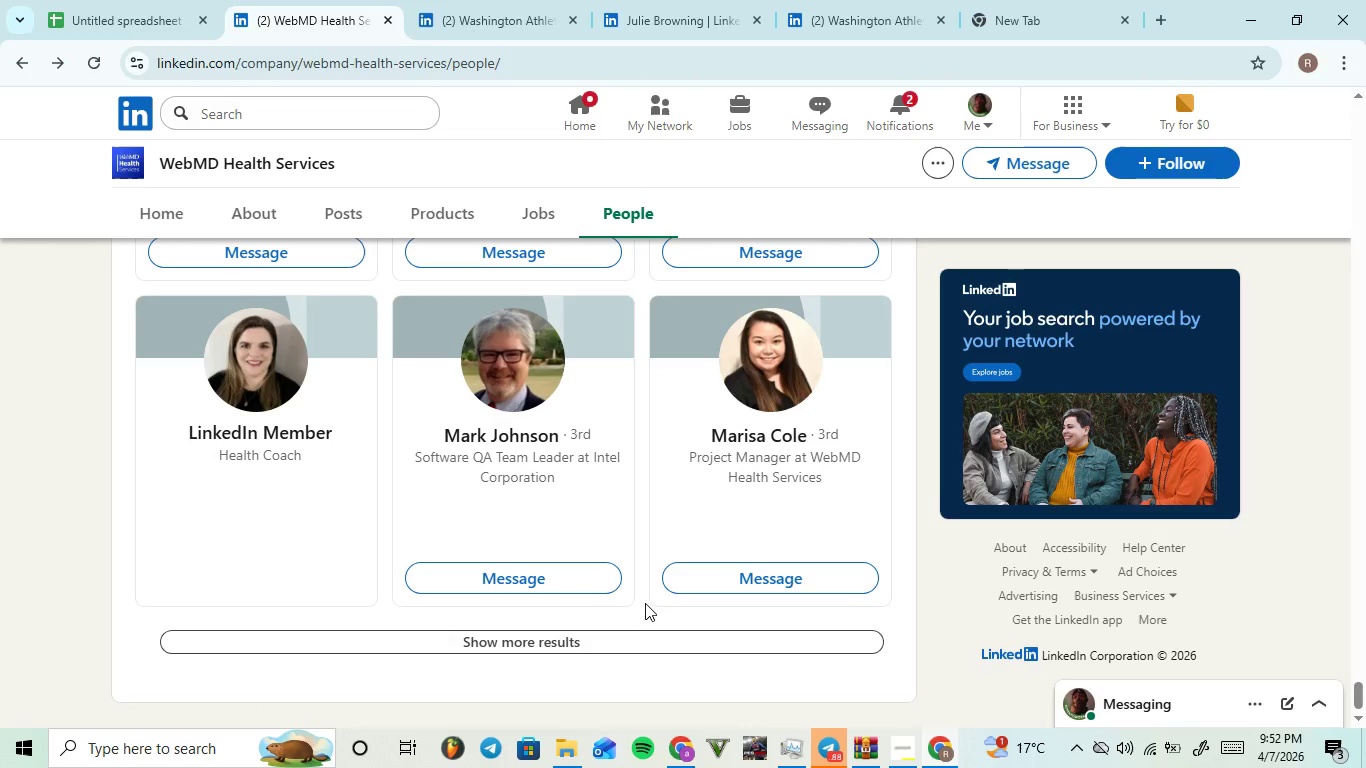 
left_click([634, 641])
 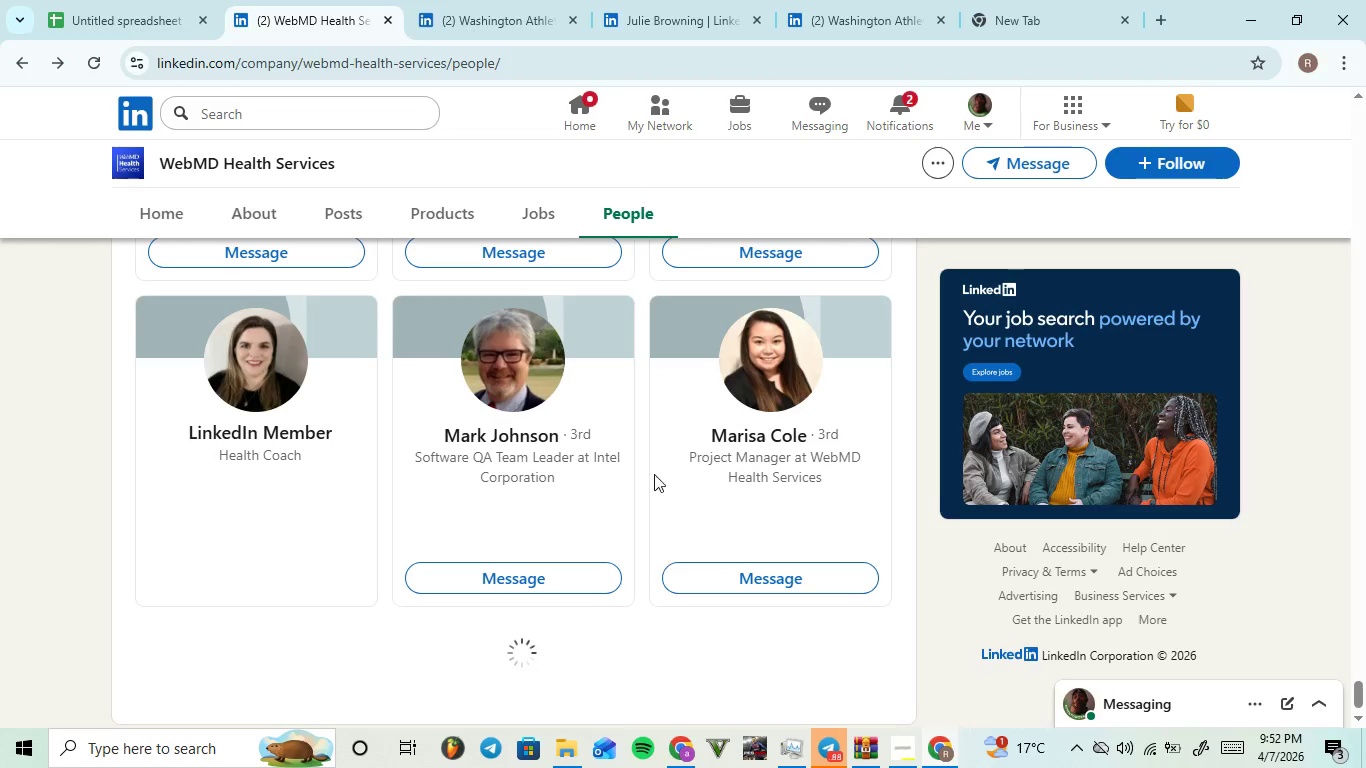 
scroll: coordinate [661, 466], scroll_direction: down, amount: 6.0
 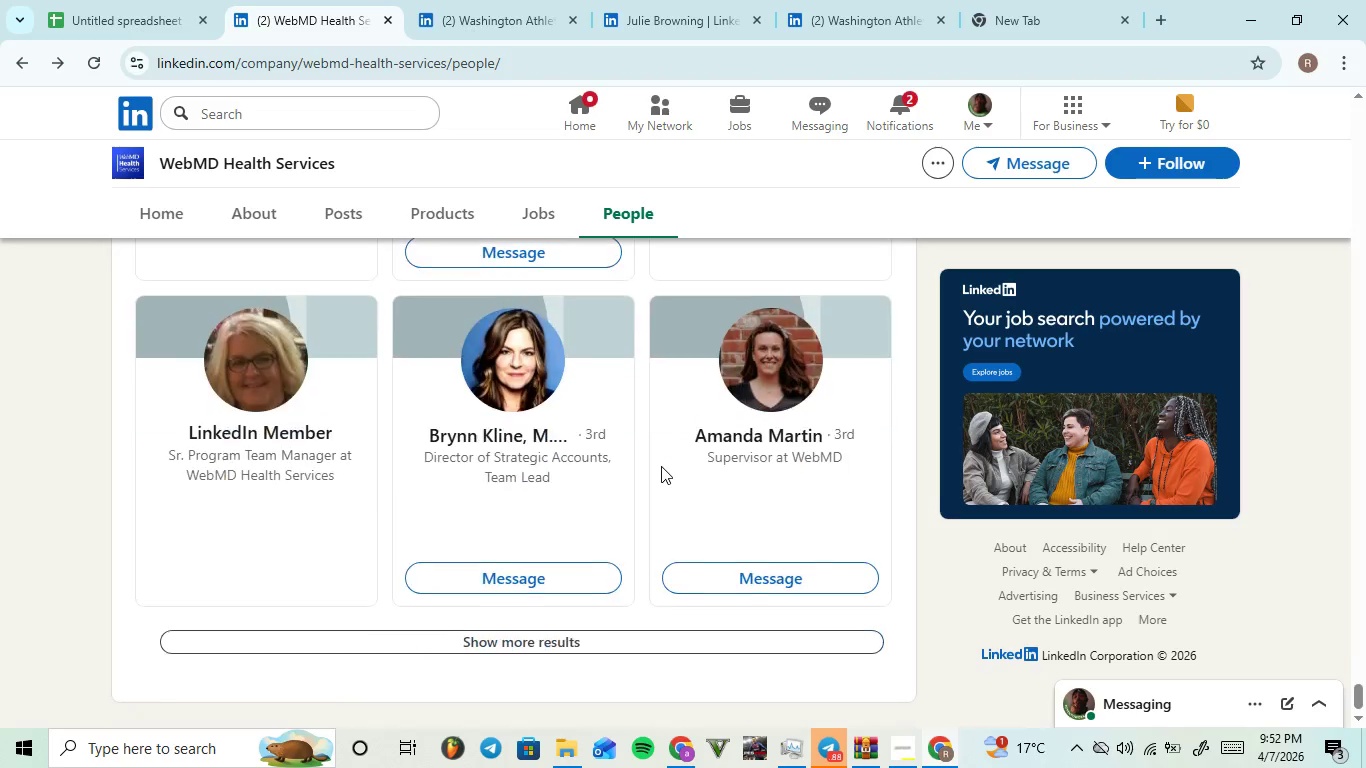 
left_click([610, 644])
 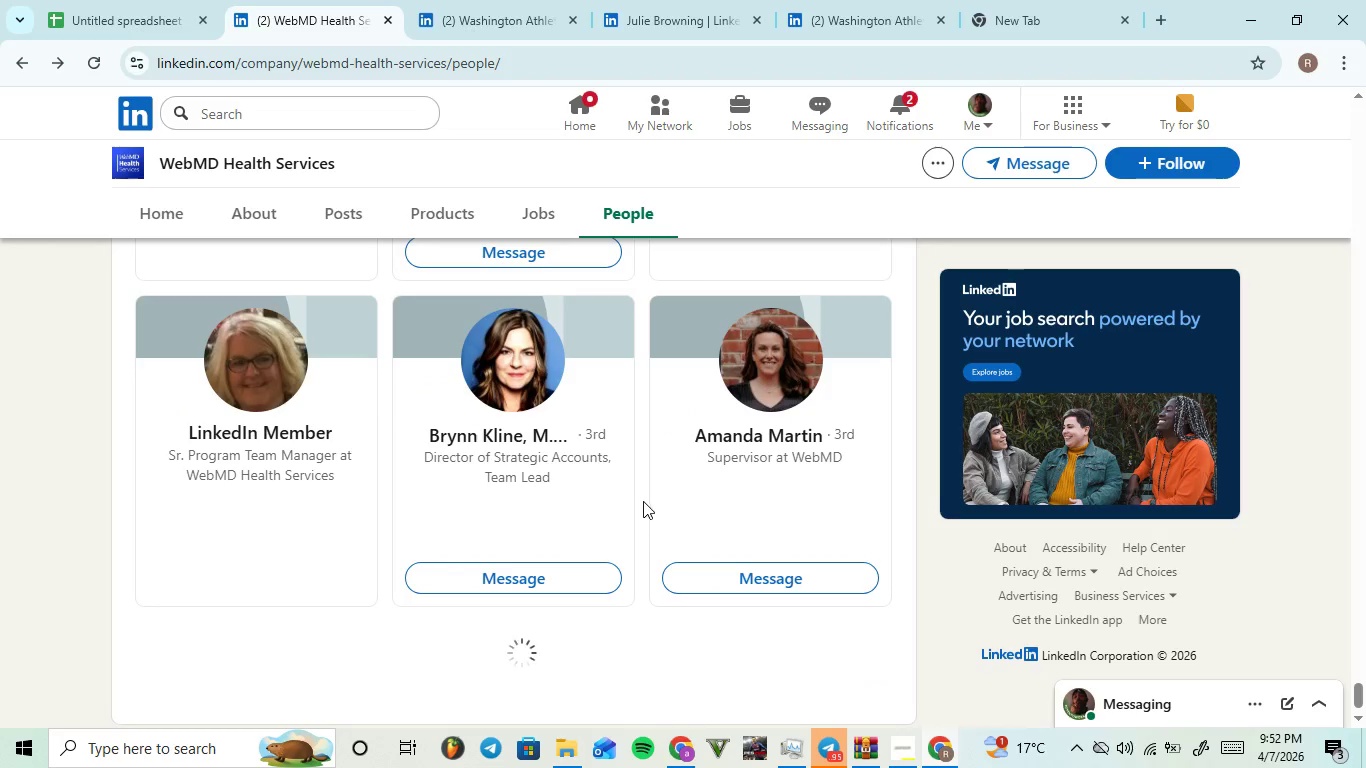 
scroll: coordinate [644, 501], scroll_direction: down, amount: 7.0
 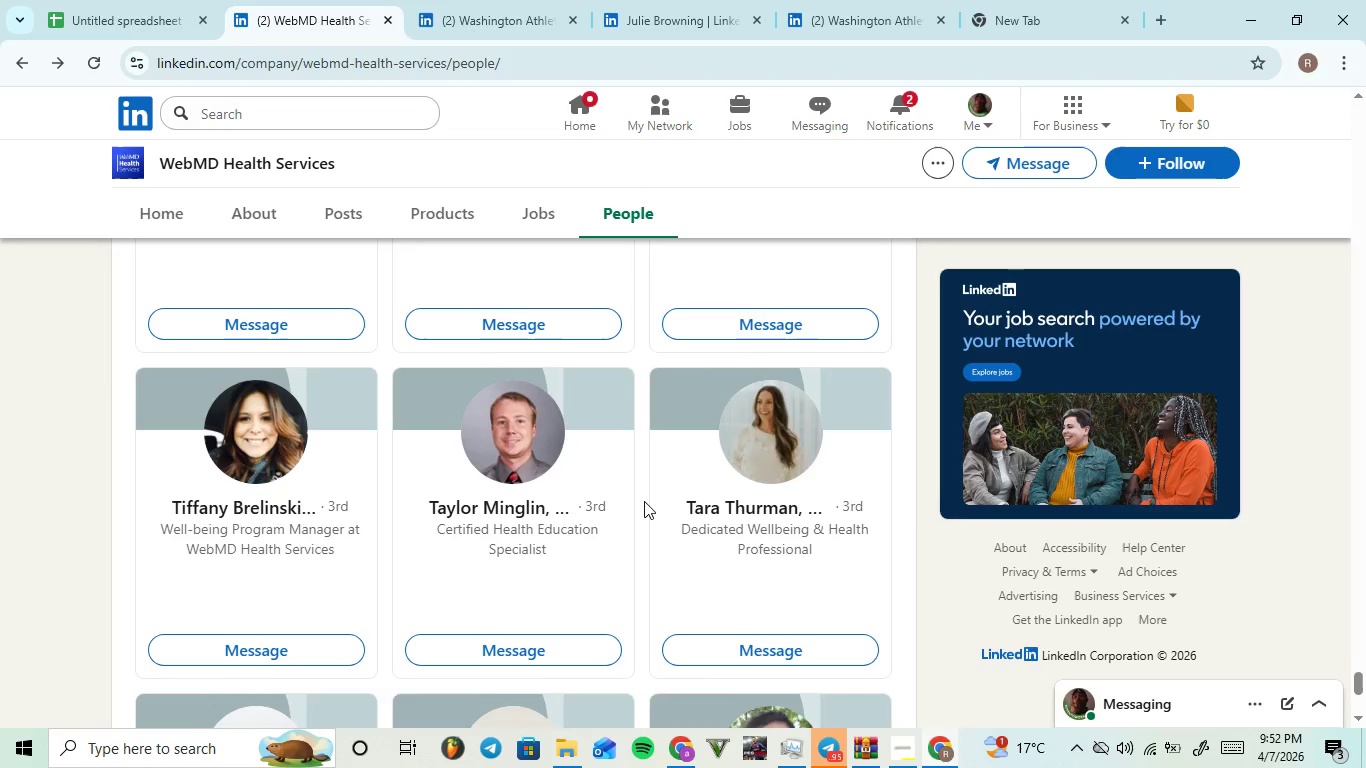 
scroll: coordinate [644, 501], scroll_direction: up, amount: 2.0
 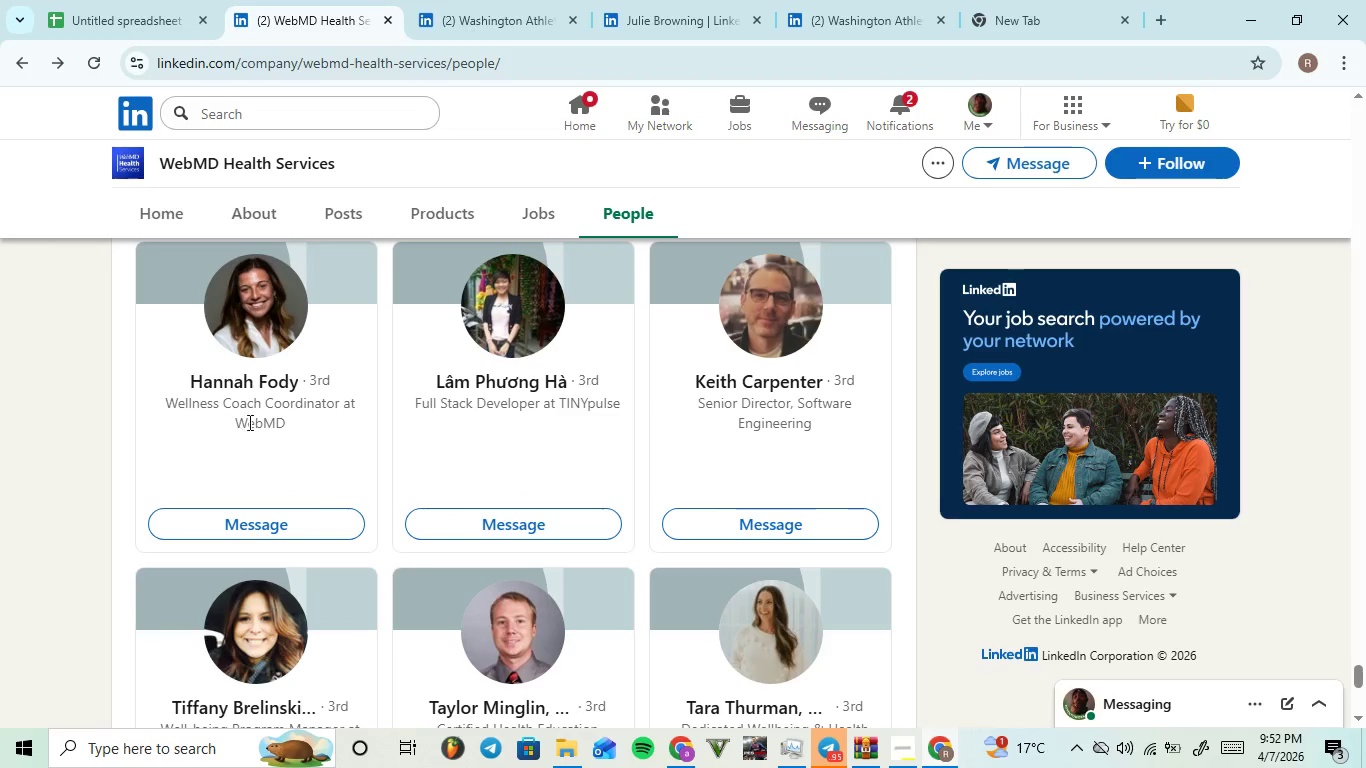 
left_click([250, 379])
 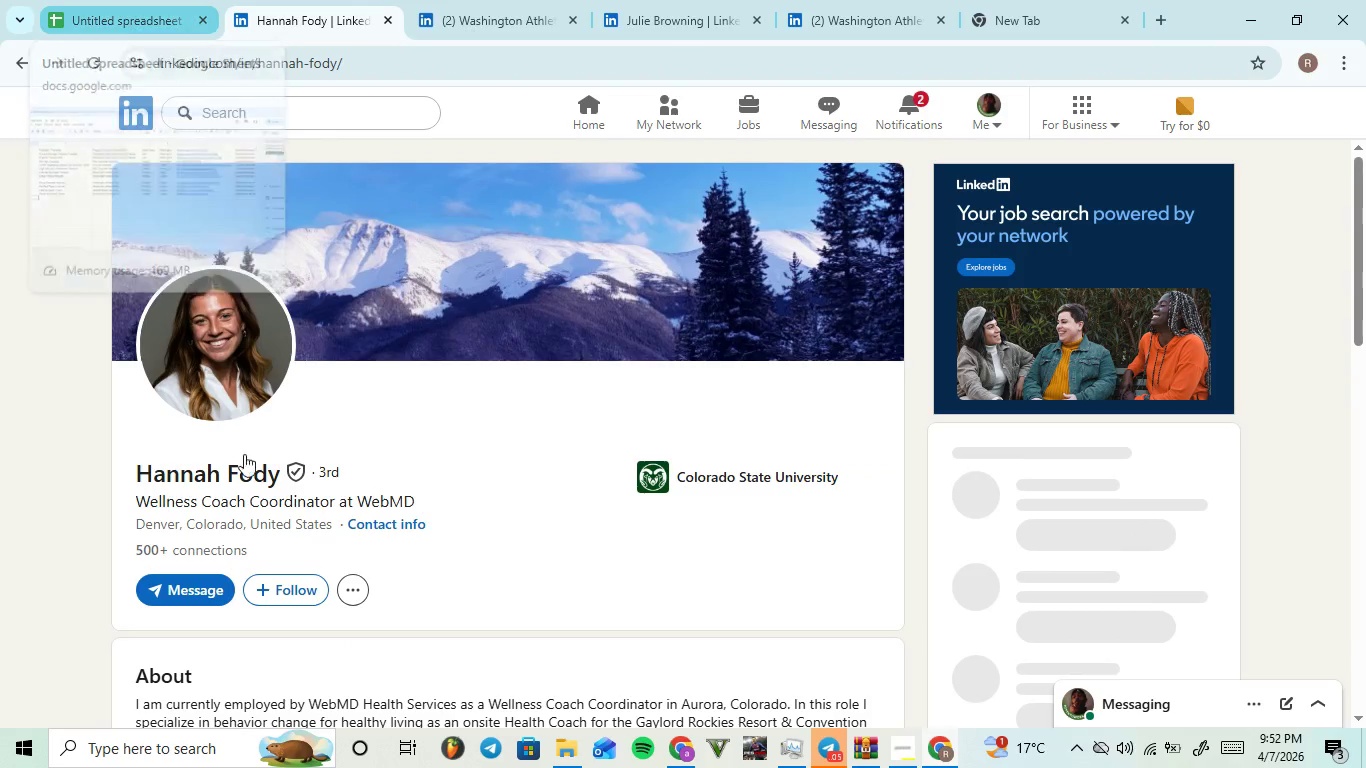 
left_click_drag(start_coordinate=[284, 445], to_coordinate=[126, 448])
 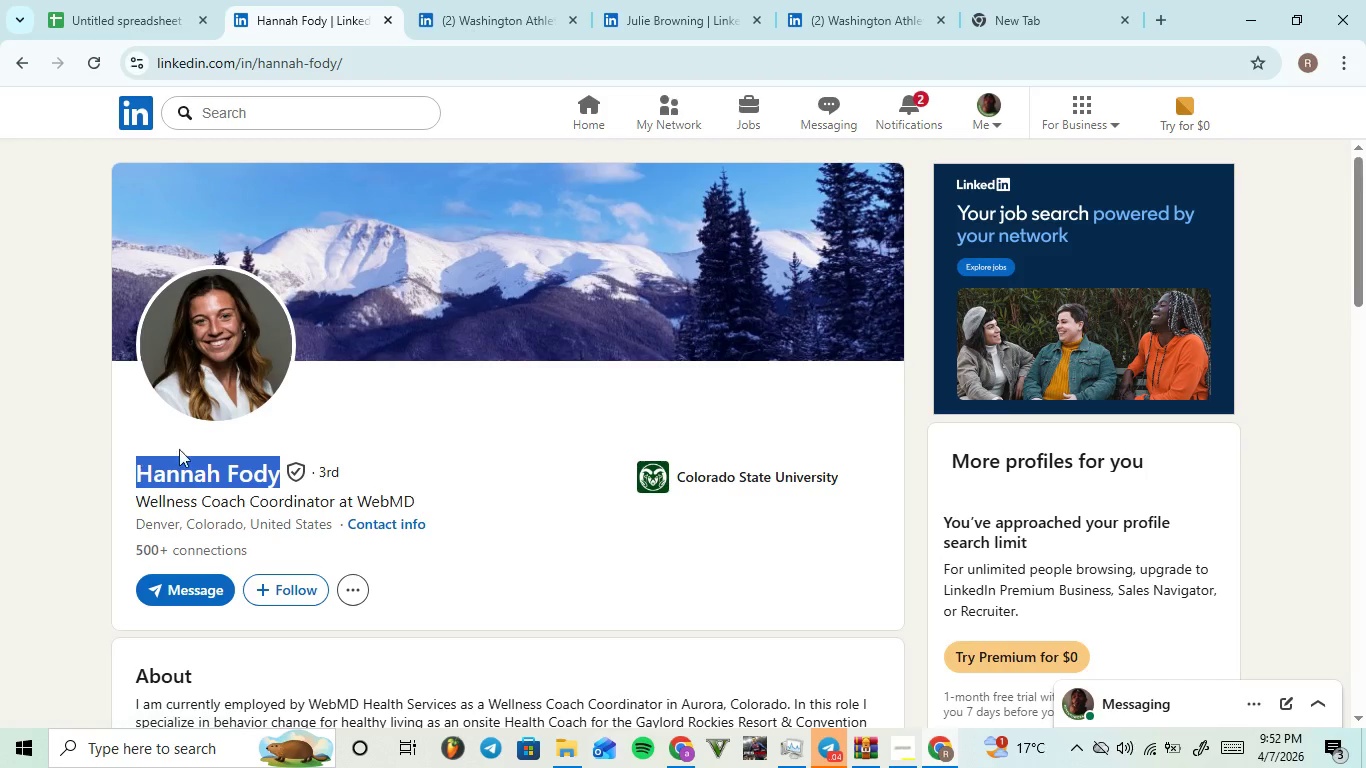 
key(Control+C)
 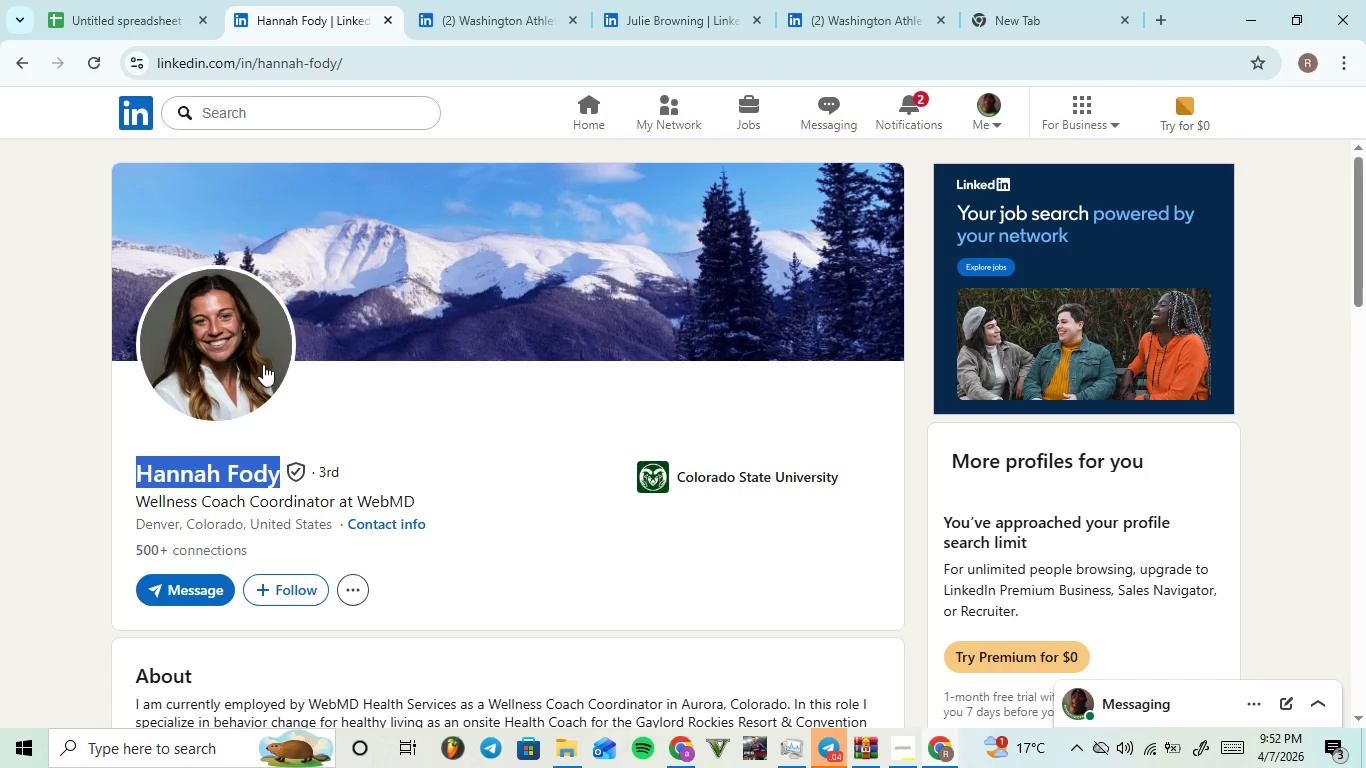 
key(Control+C)
 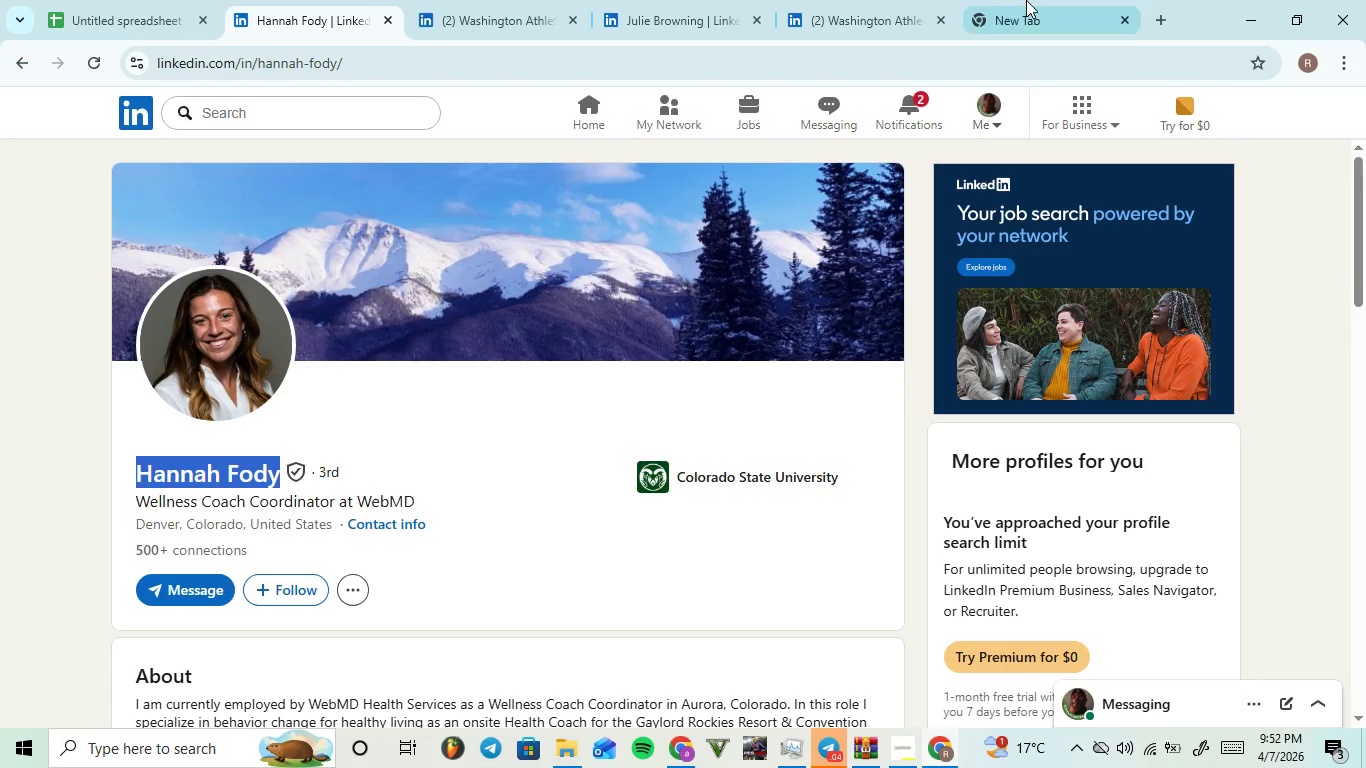 
left_click([1026, 0])
 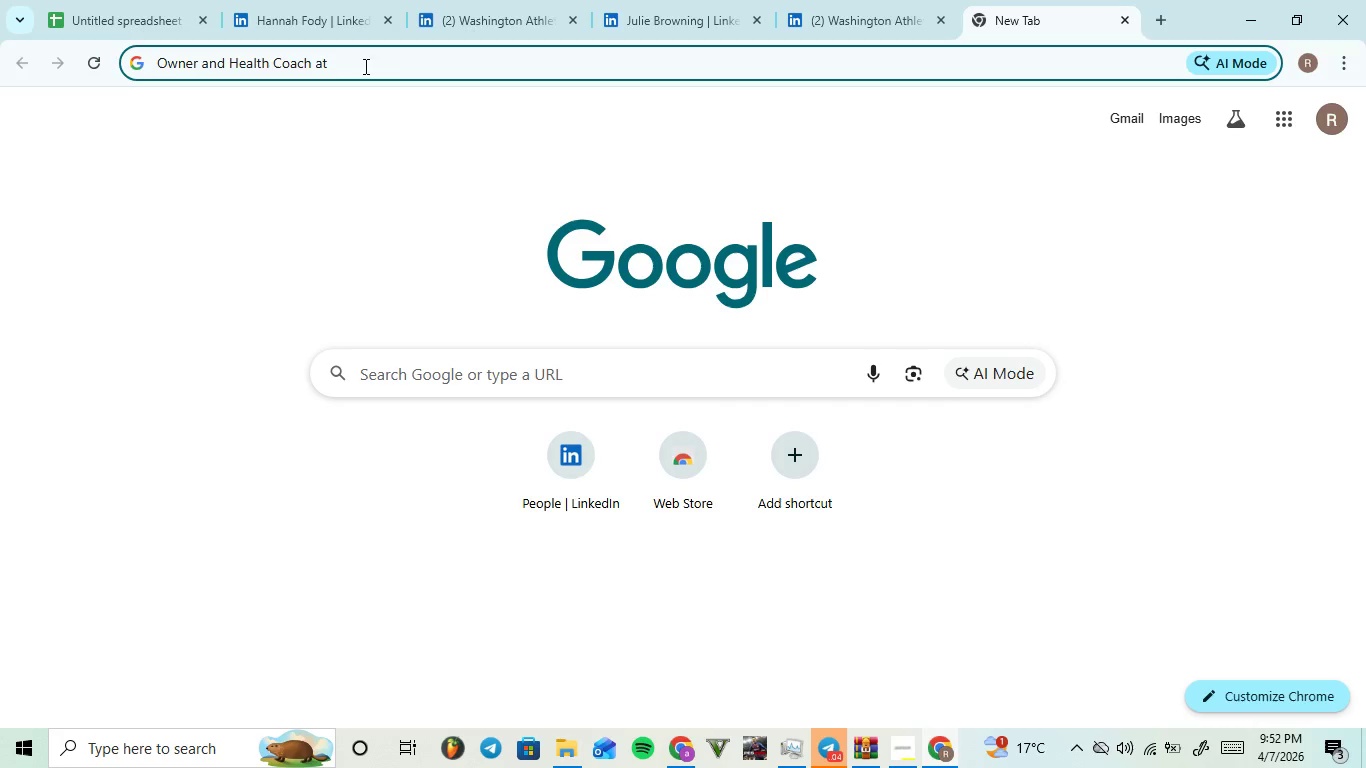 
left_click_drag(start_coordinate=[394, 66], to_coordinate=[0, 74])
 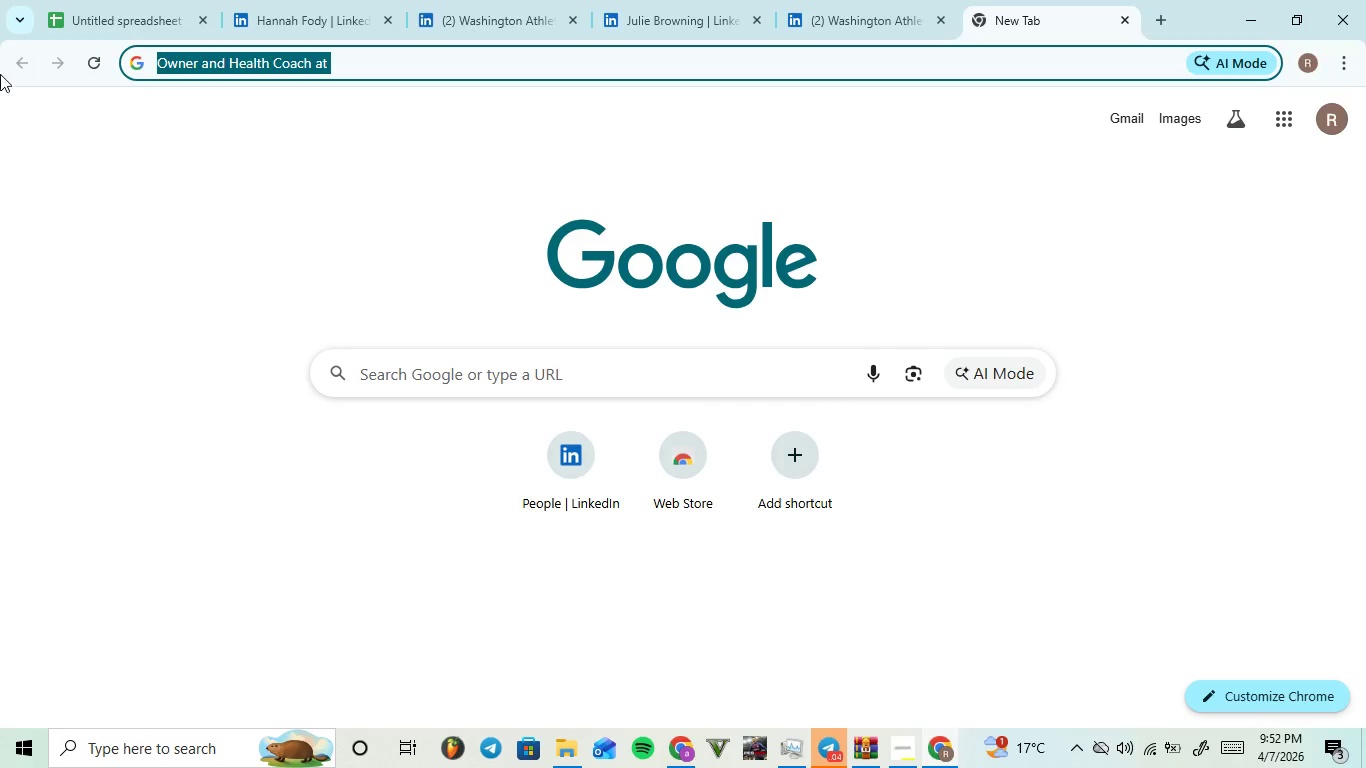 
key(Control+ControlLeft)
 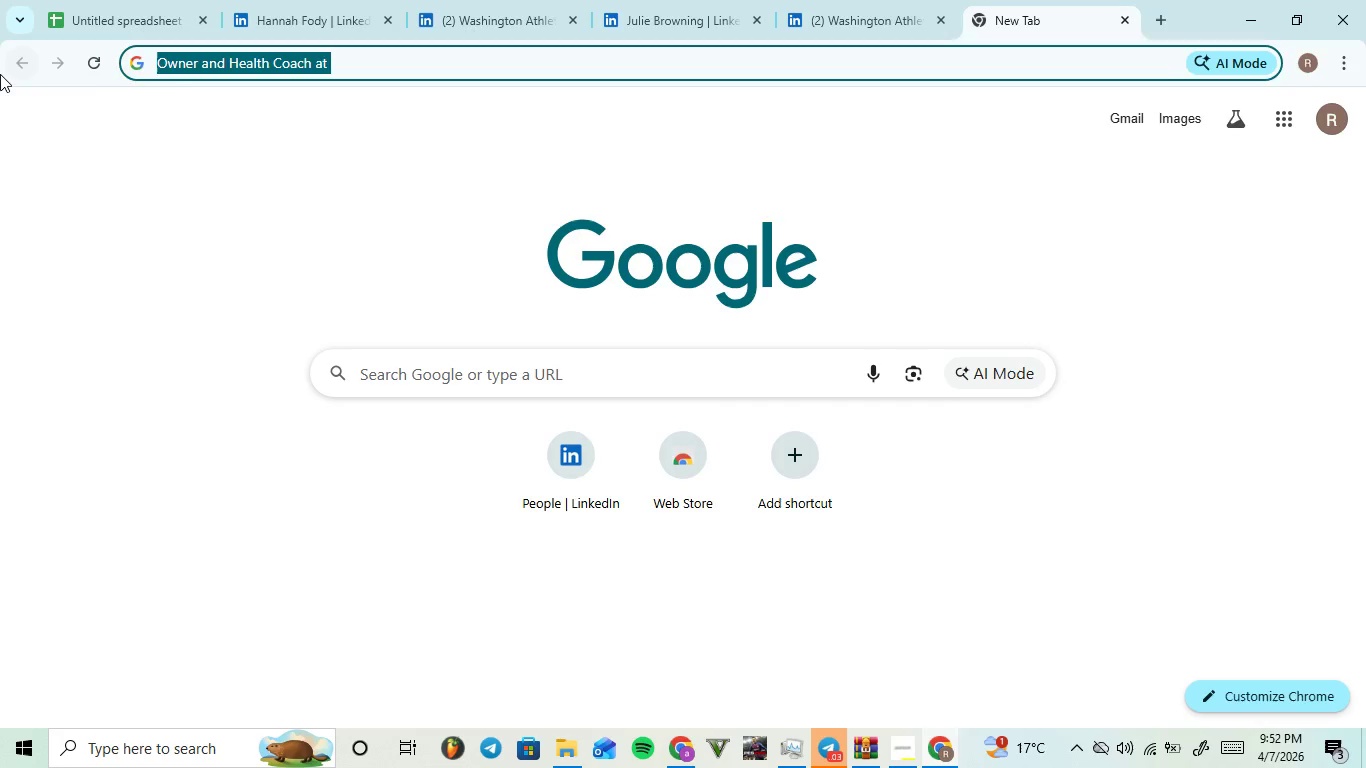 
key(Control+V)
 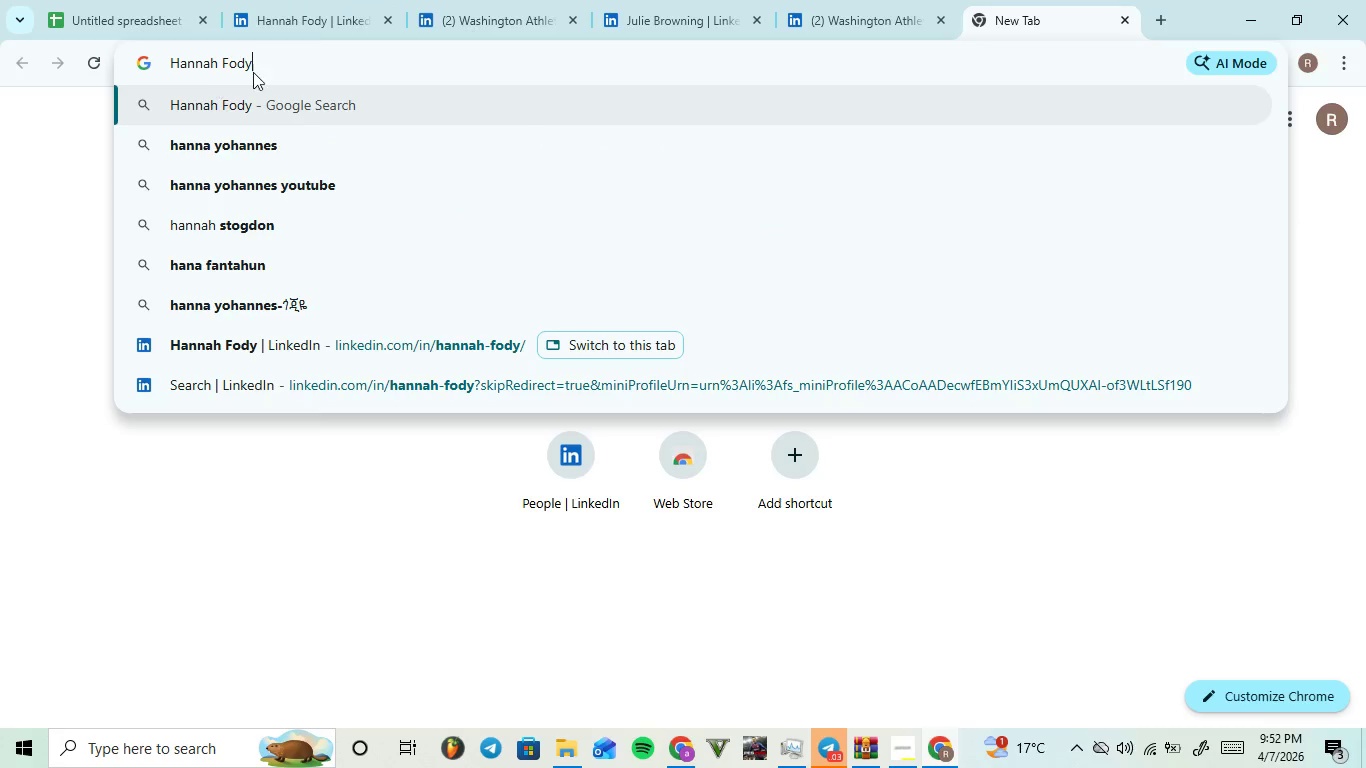 
left_click_drag(start_coordinate=[298, 61], to_coordinate=[0, 62])
 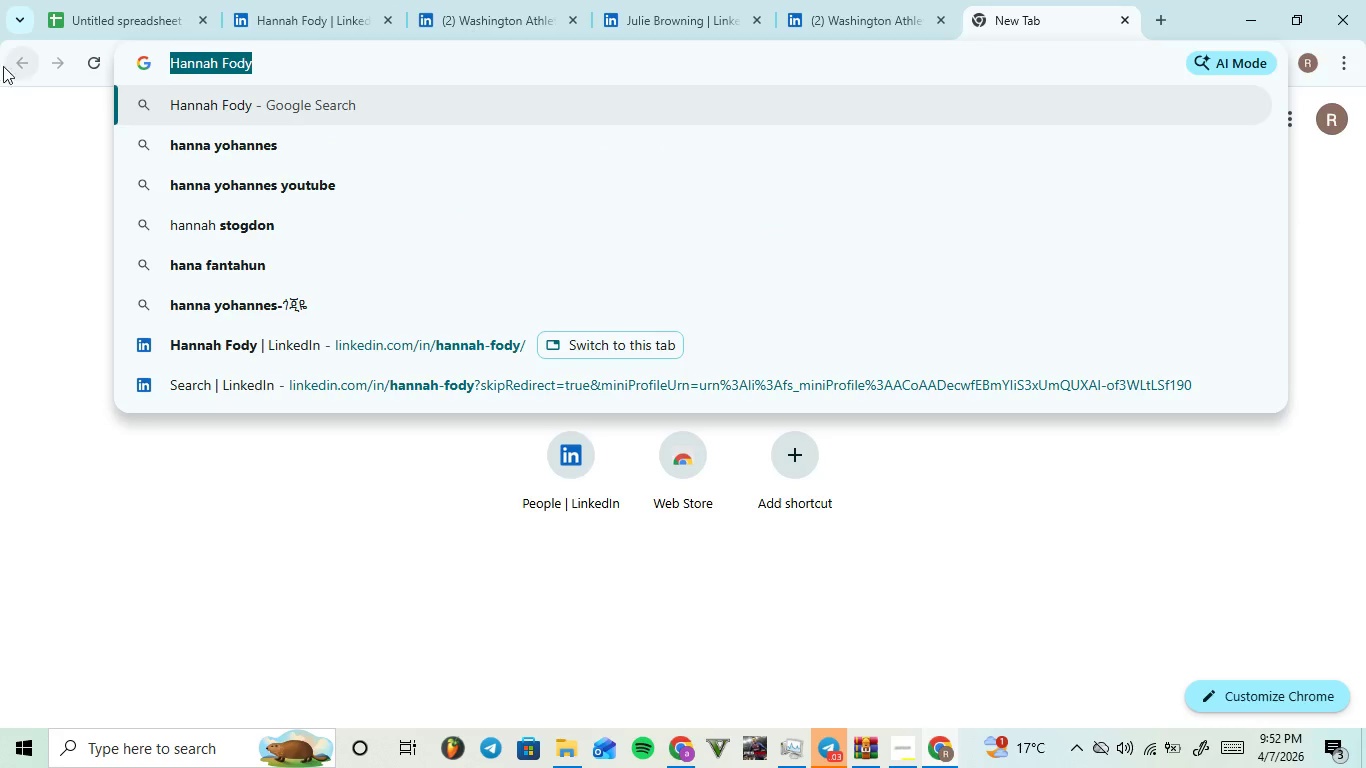 
key(Control+X)
 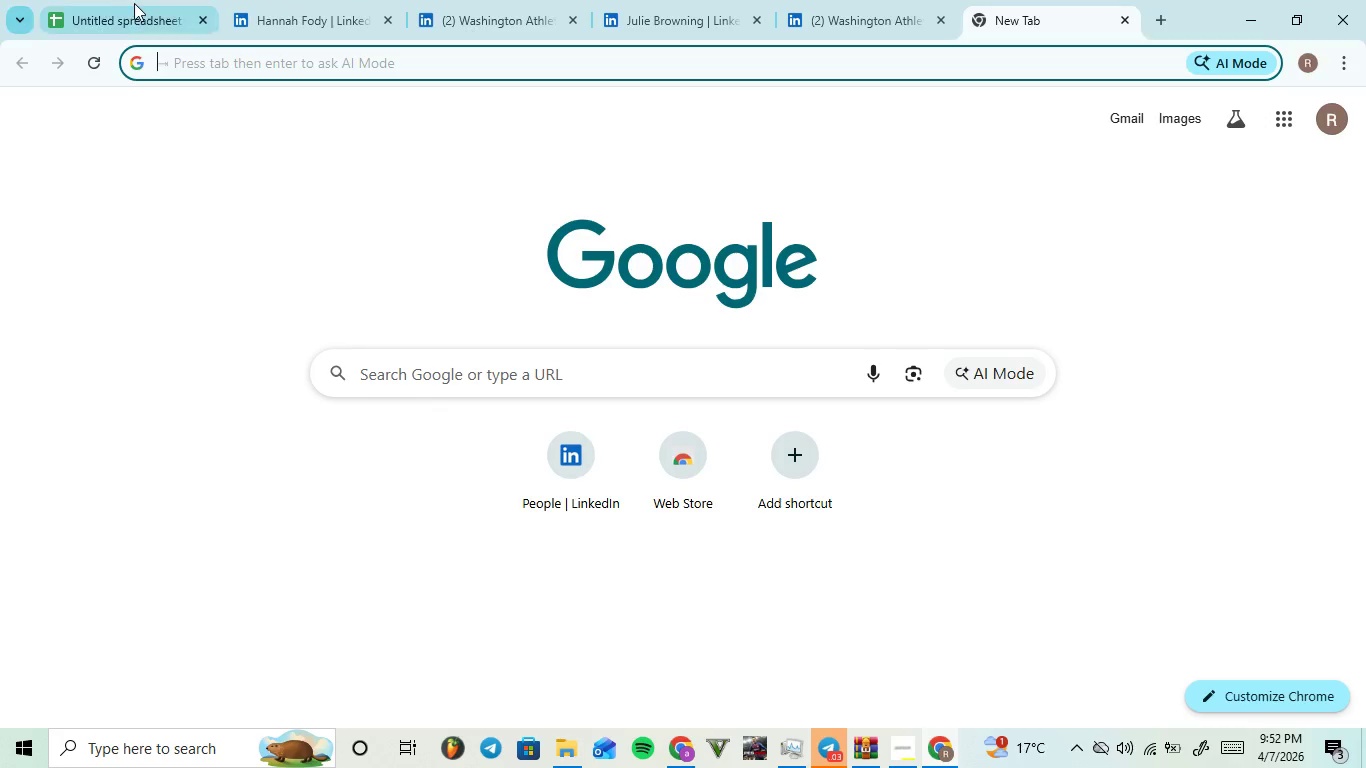 
left_click([137, 2])
 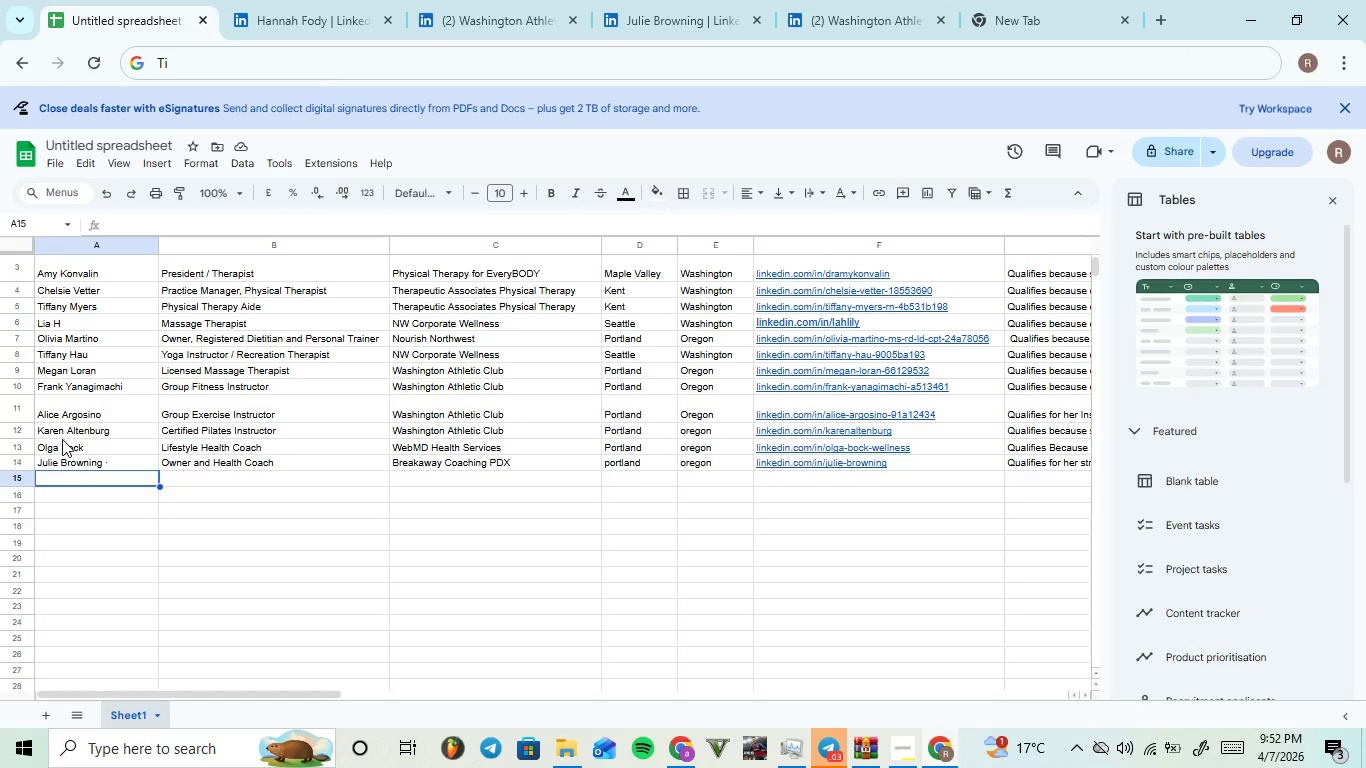 
key(Control+V)
 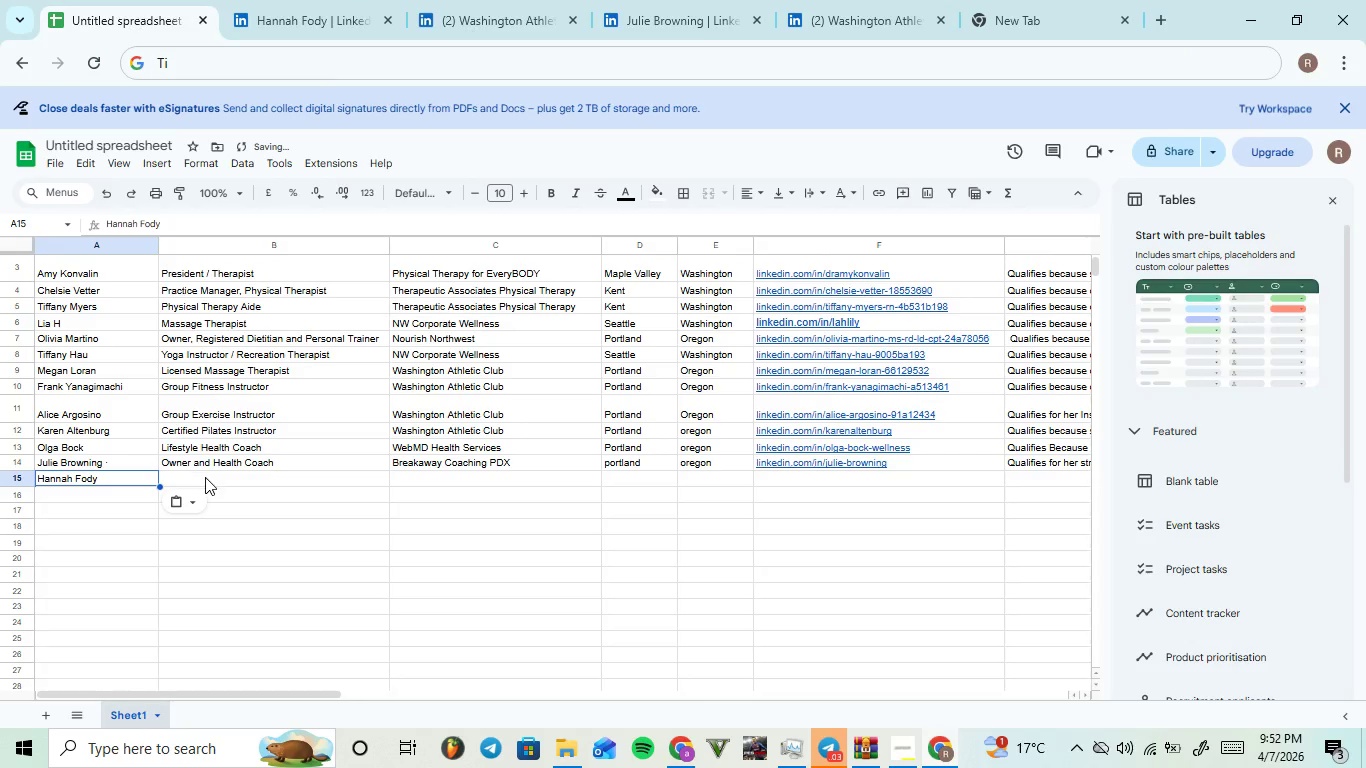 
left_click([205, 477])
 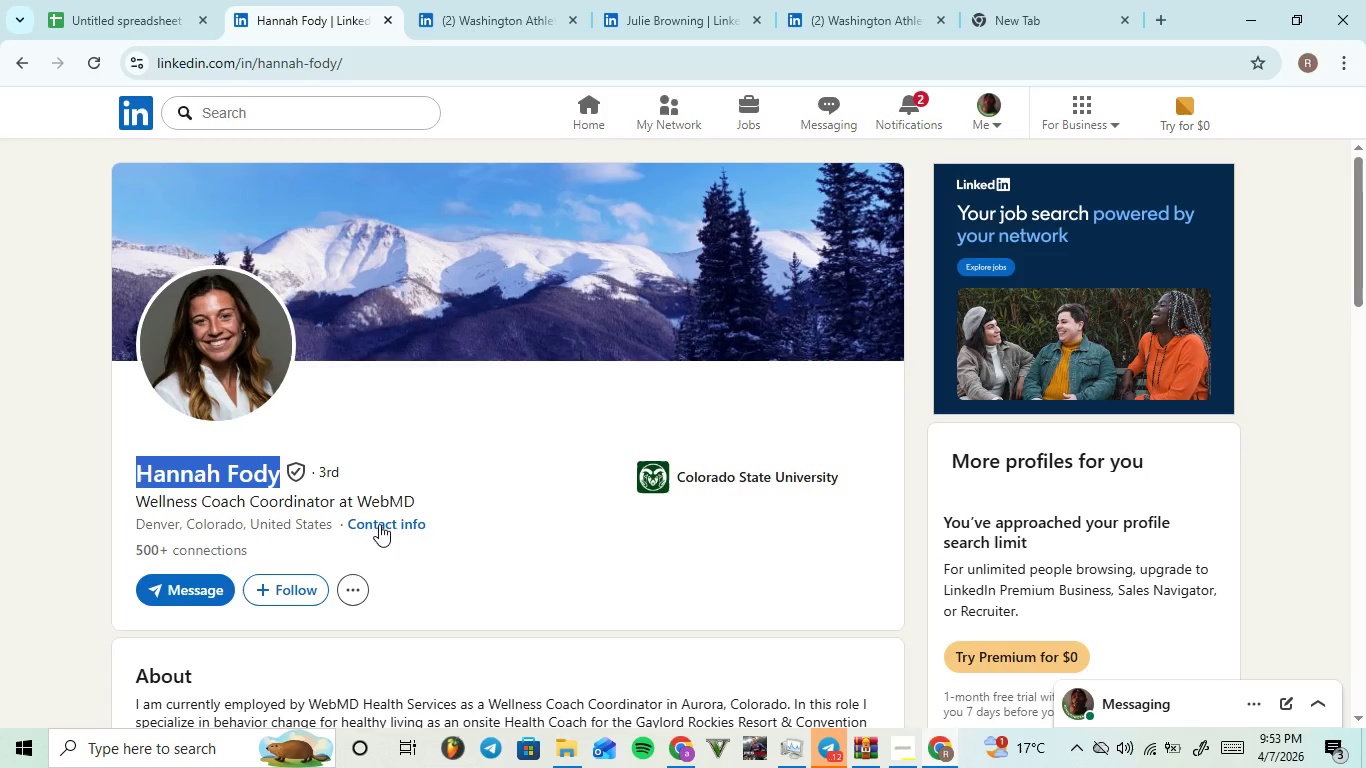 
left_click([390, 527])
 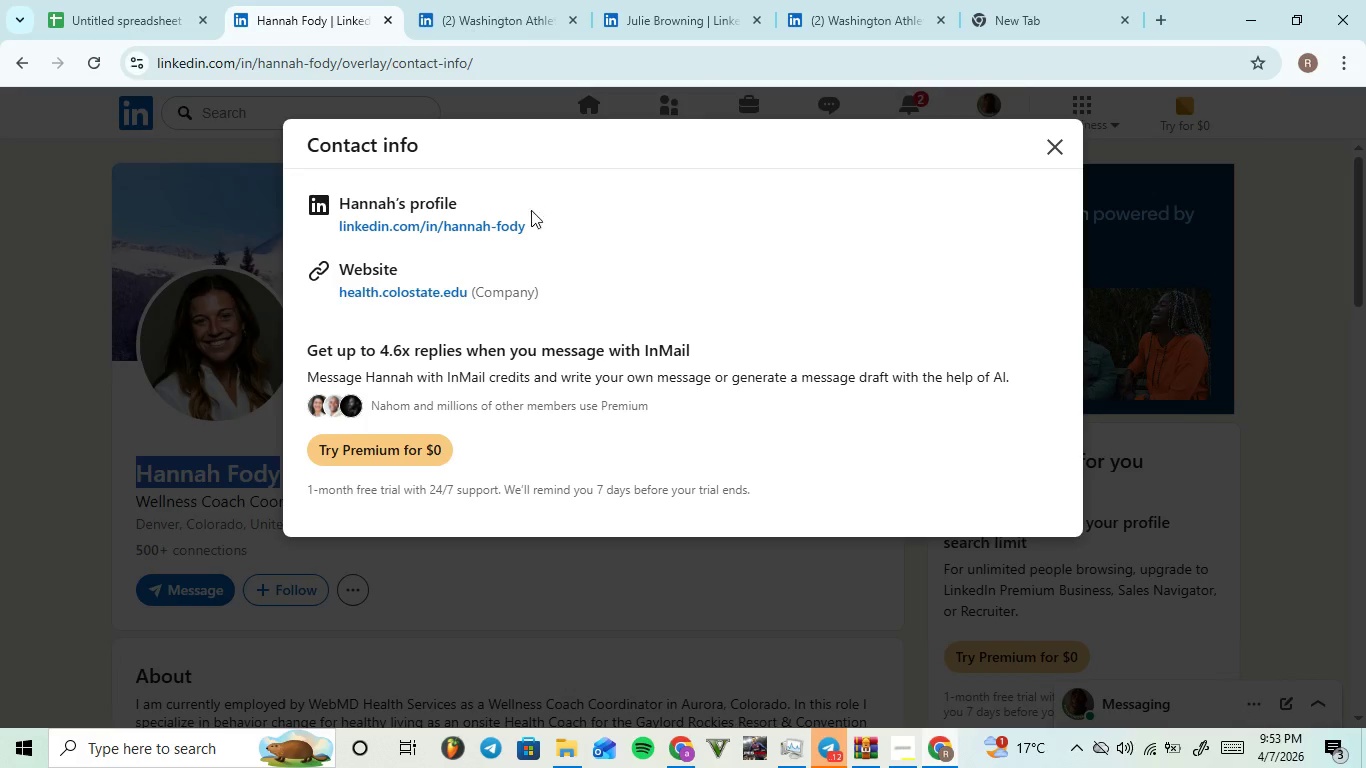 
left_click_drag(start_coordinate=[549, 230], to_coordinate=[303, 234])
 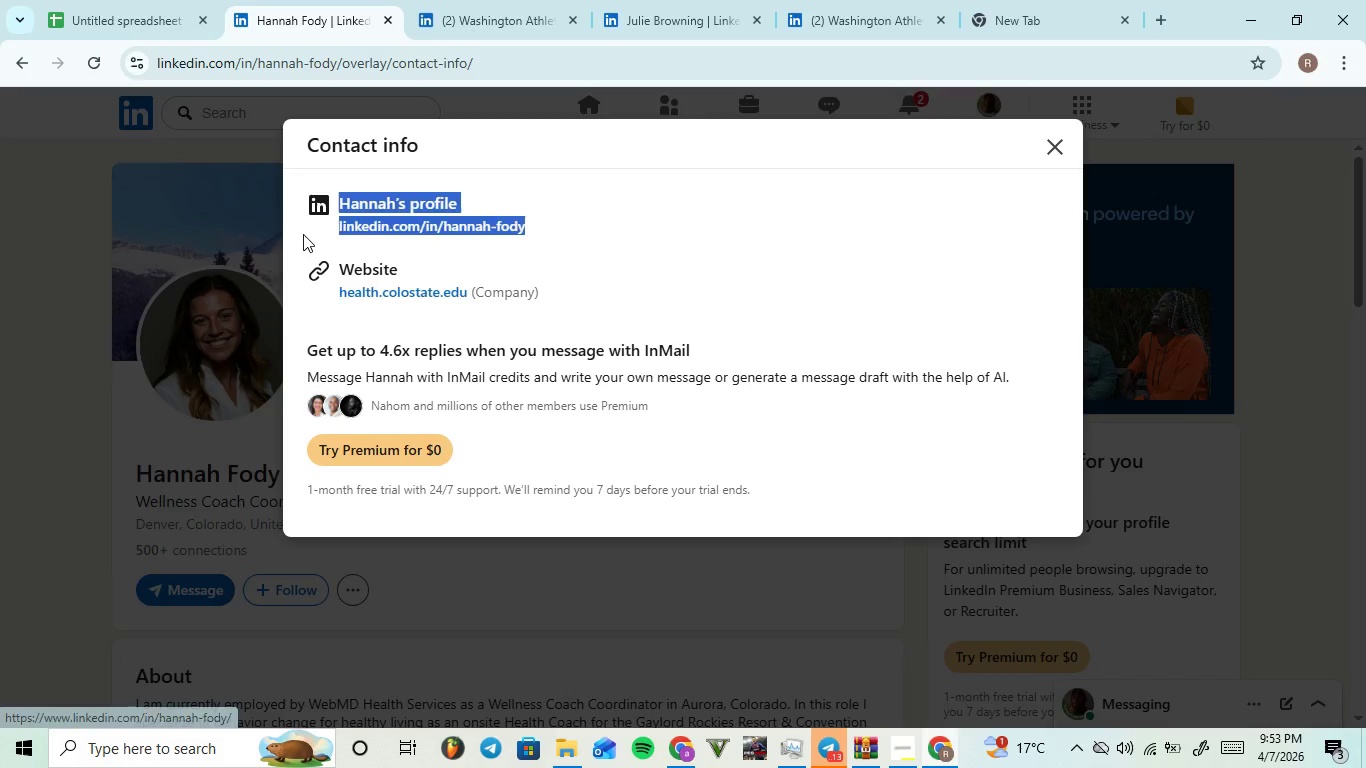 
left_click([303, 234])
 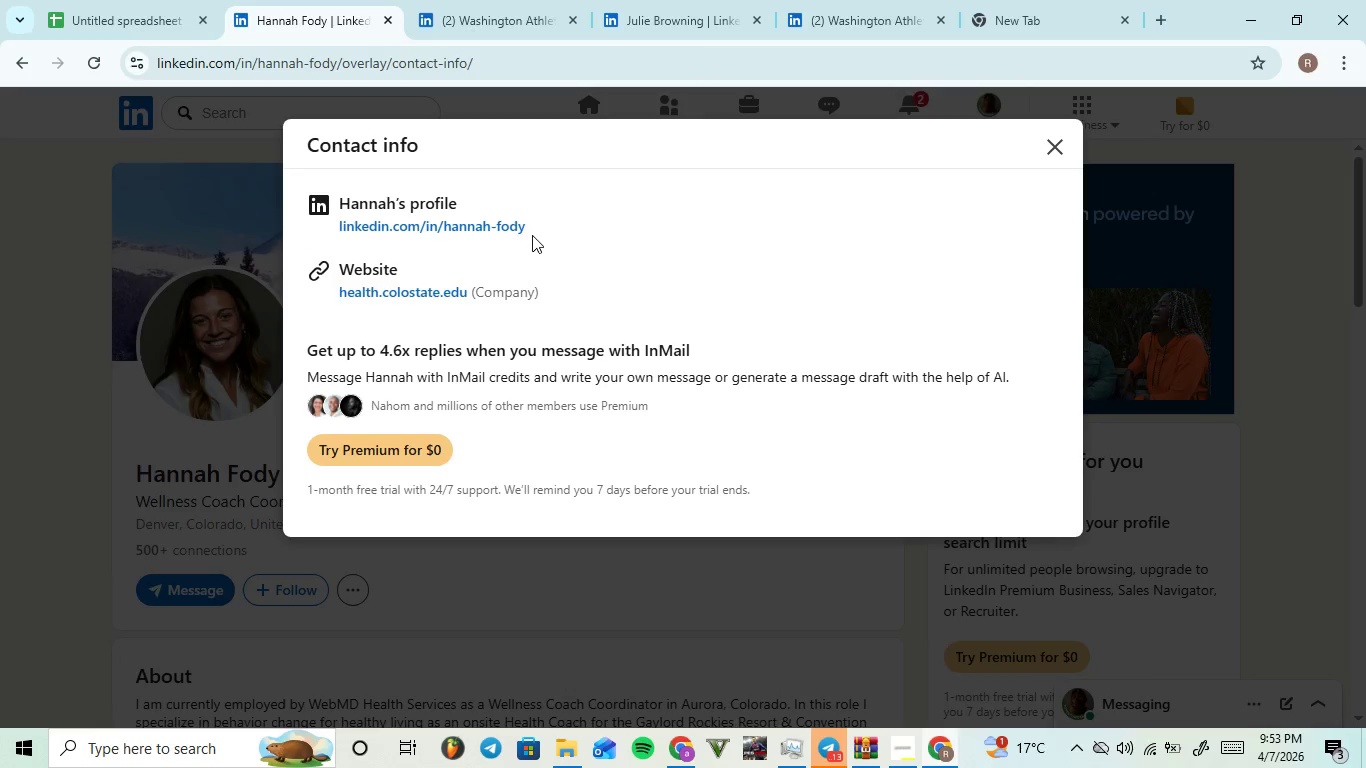 
left_click_drag(start_coordinate=[534, 231], to_coordinate=[322, 238])
 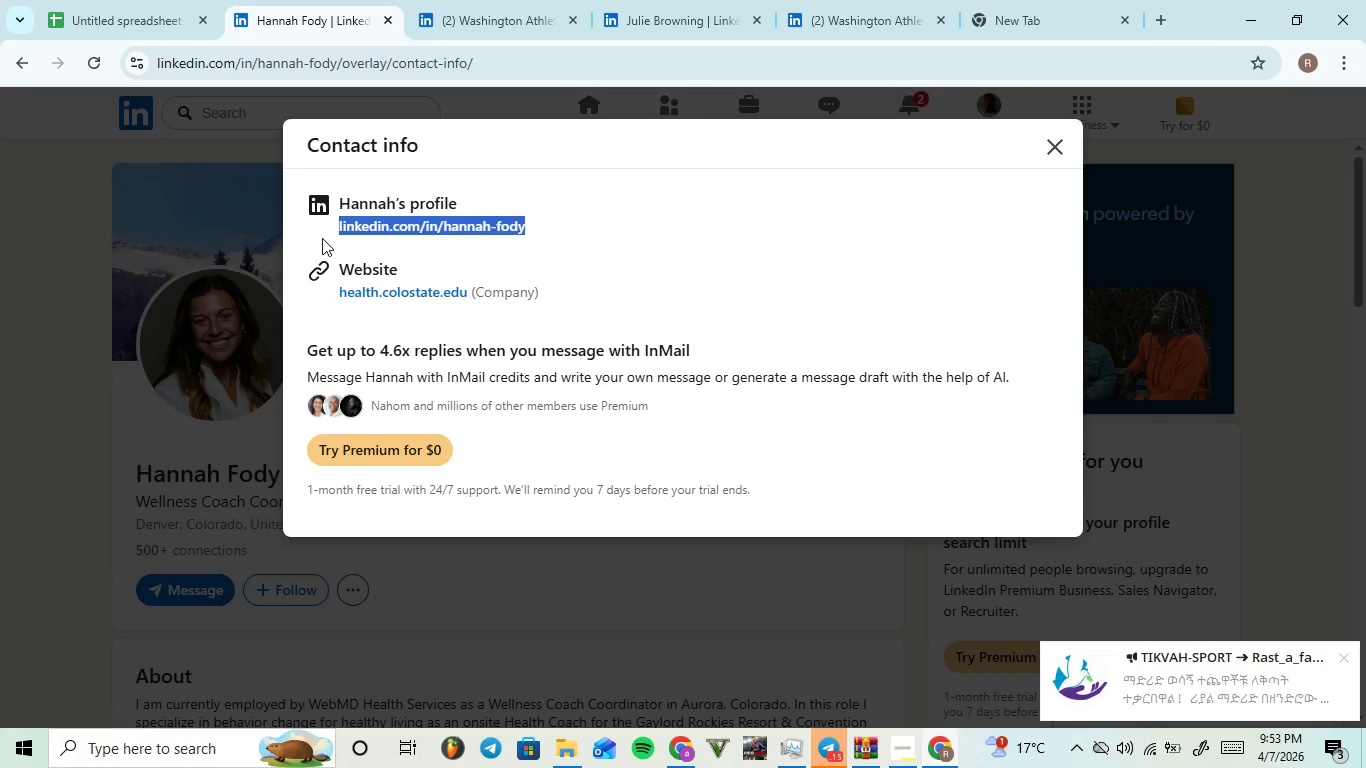 
type(cc)
 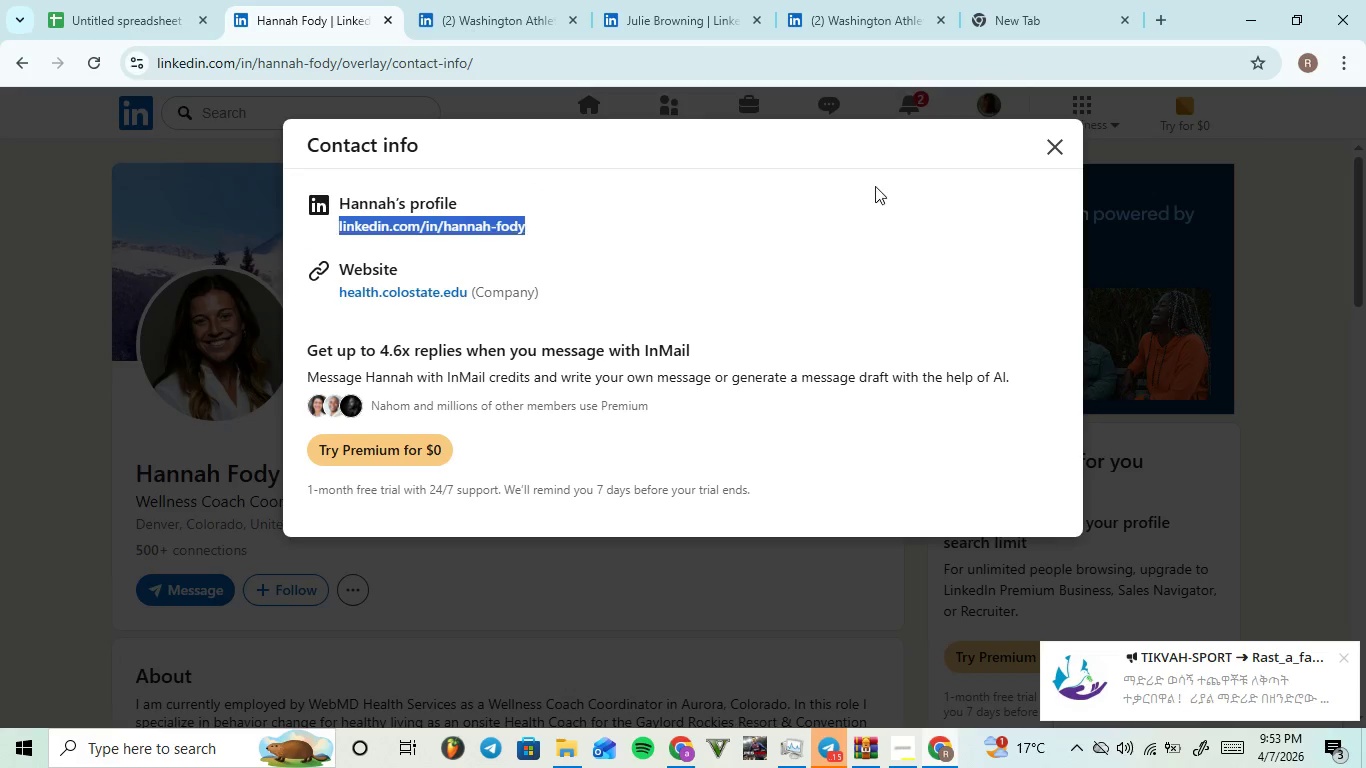 
key(Control+C)
 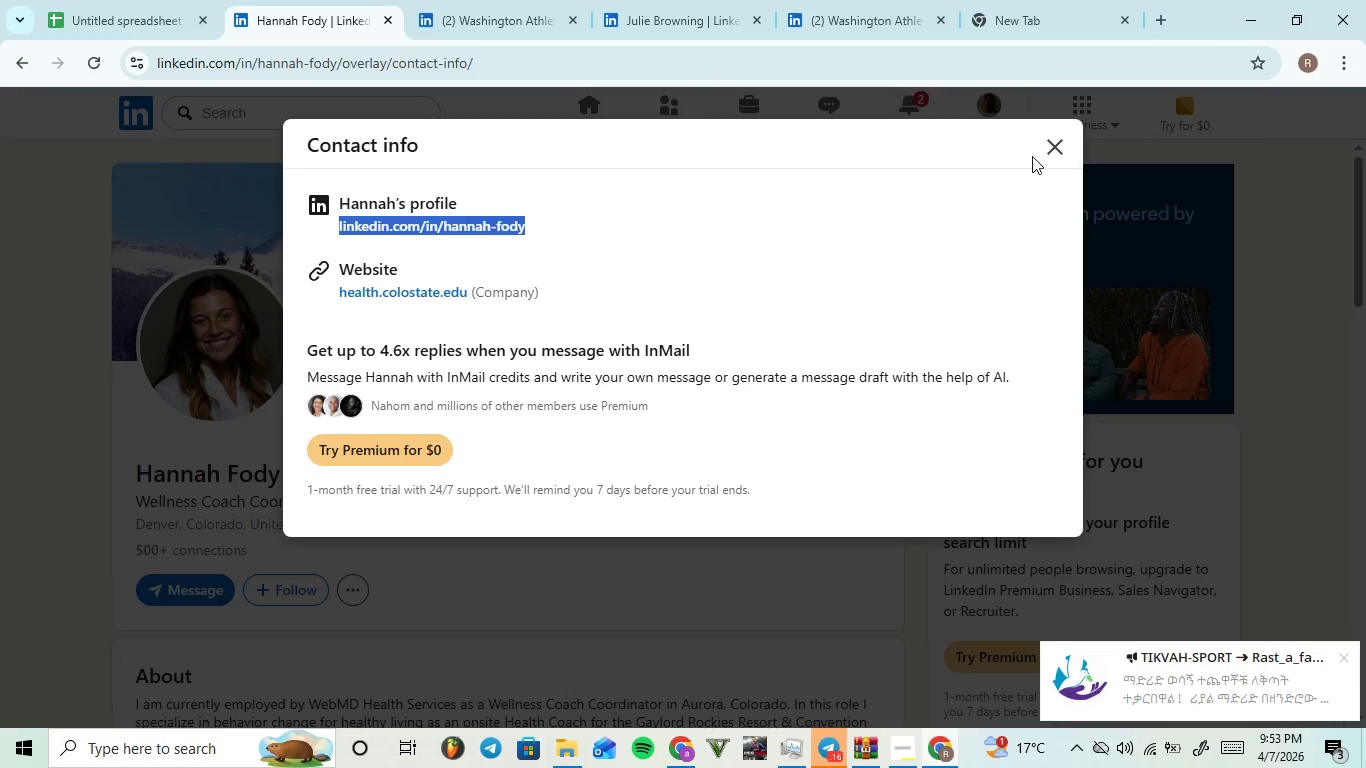 
left_click([1052, 147])
 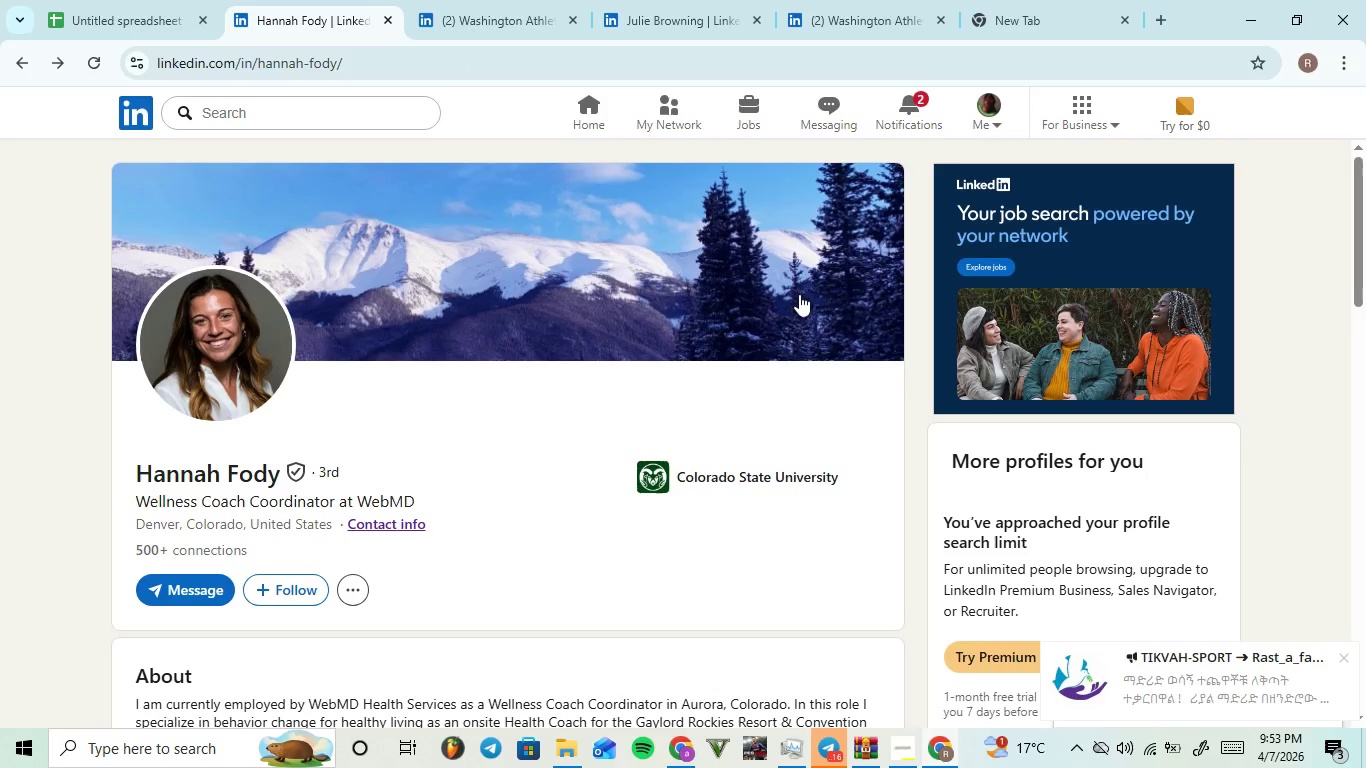 
scroll: coordinate [753, 266], scroll_direction: down, amount: 15.0
 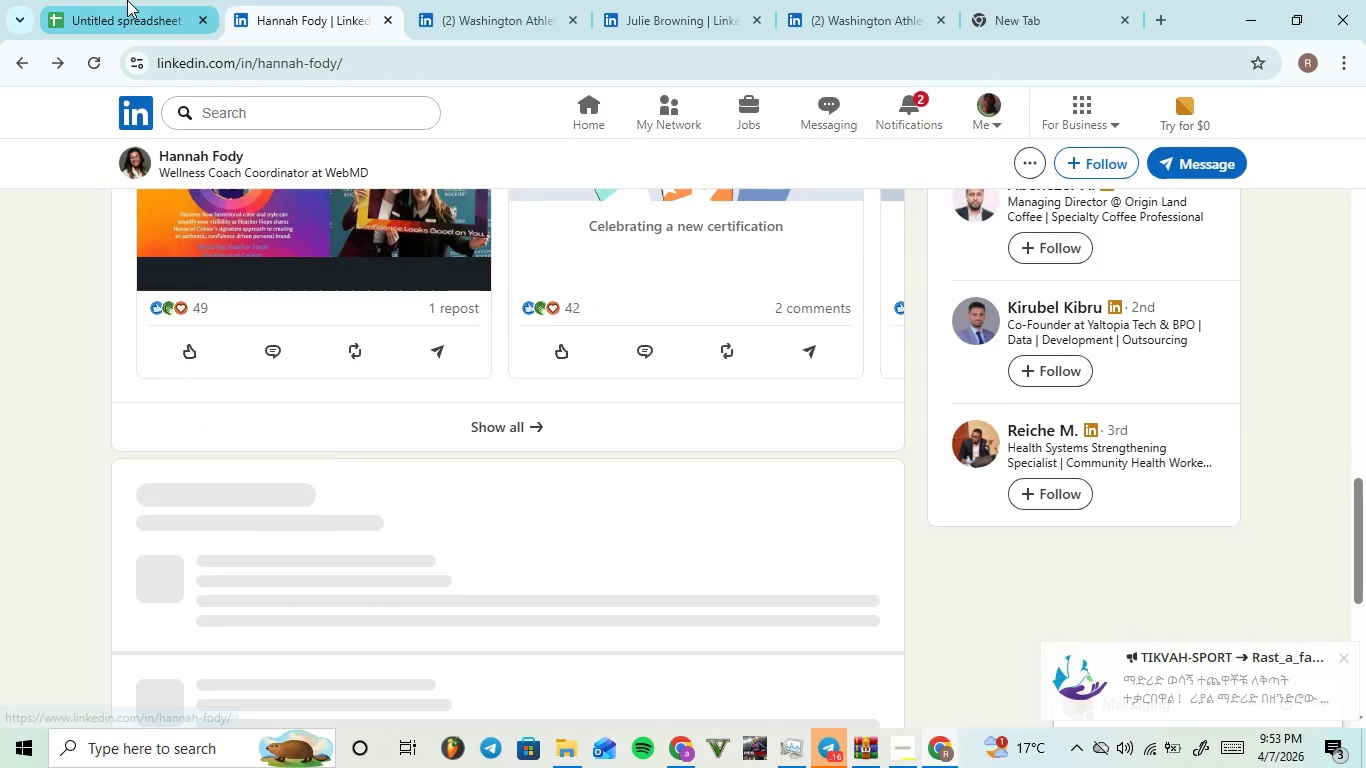 
left_click([127, 0])
 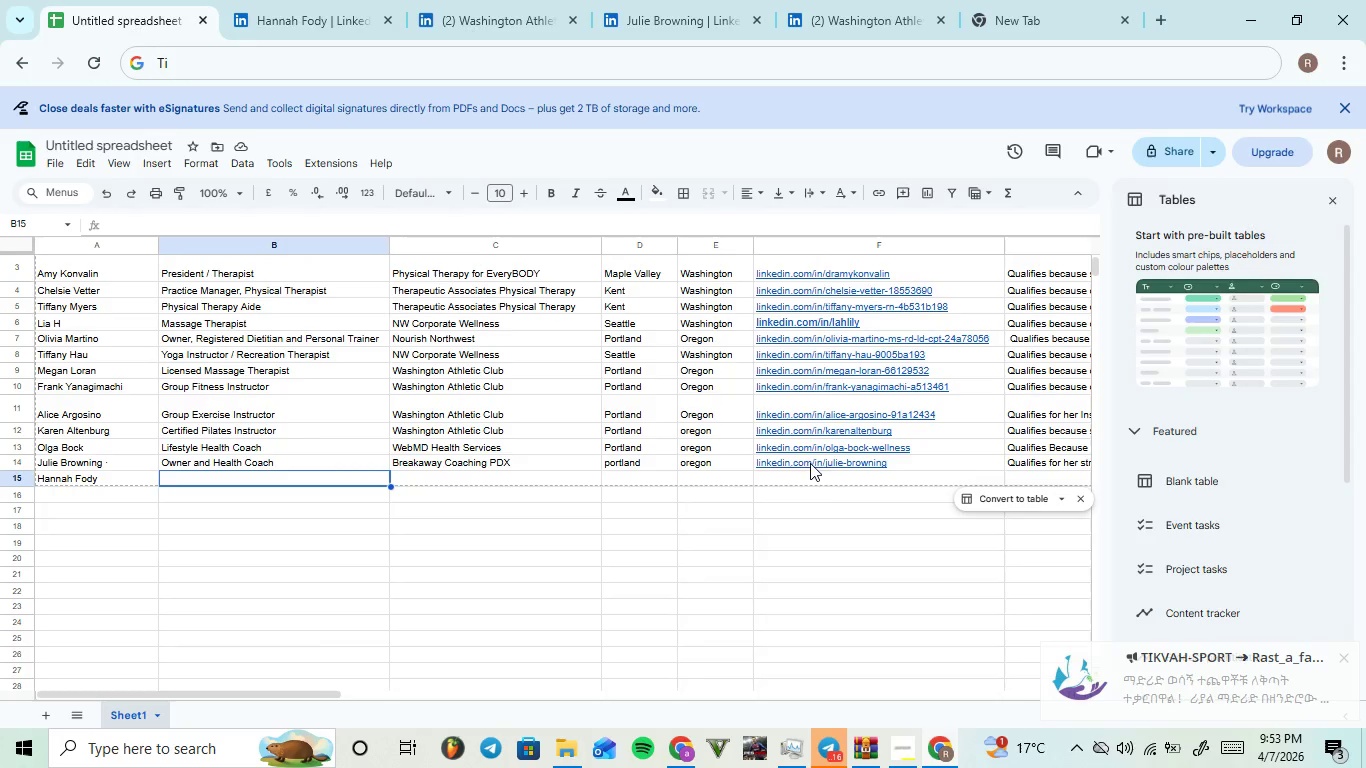 
left_click([823, 478])
 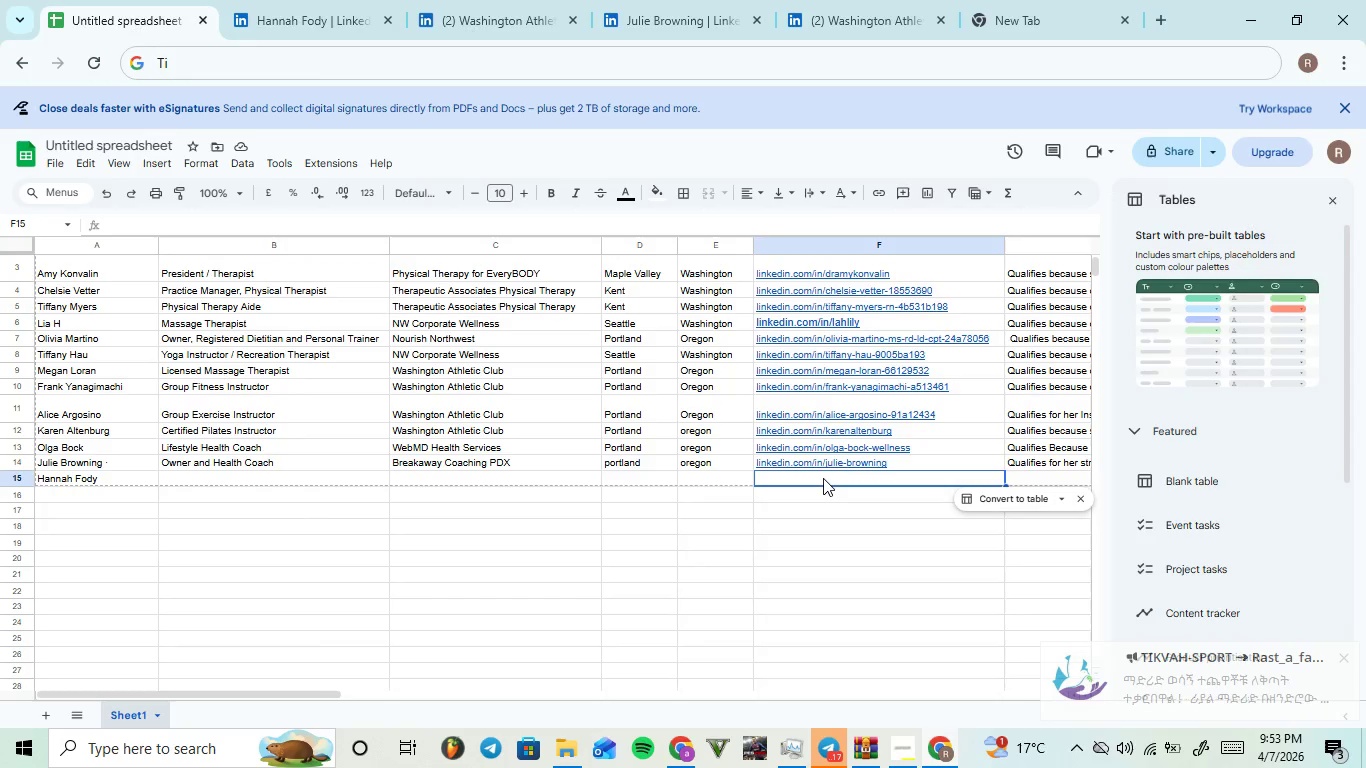 
key(Control+ControlLeft)
 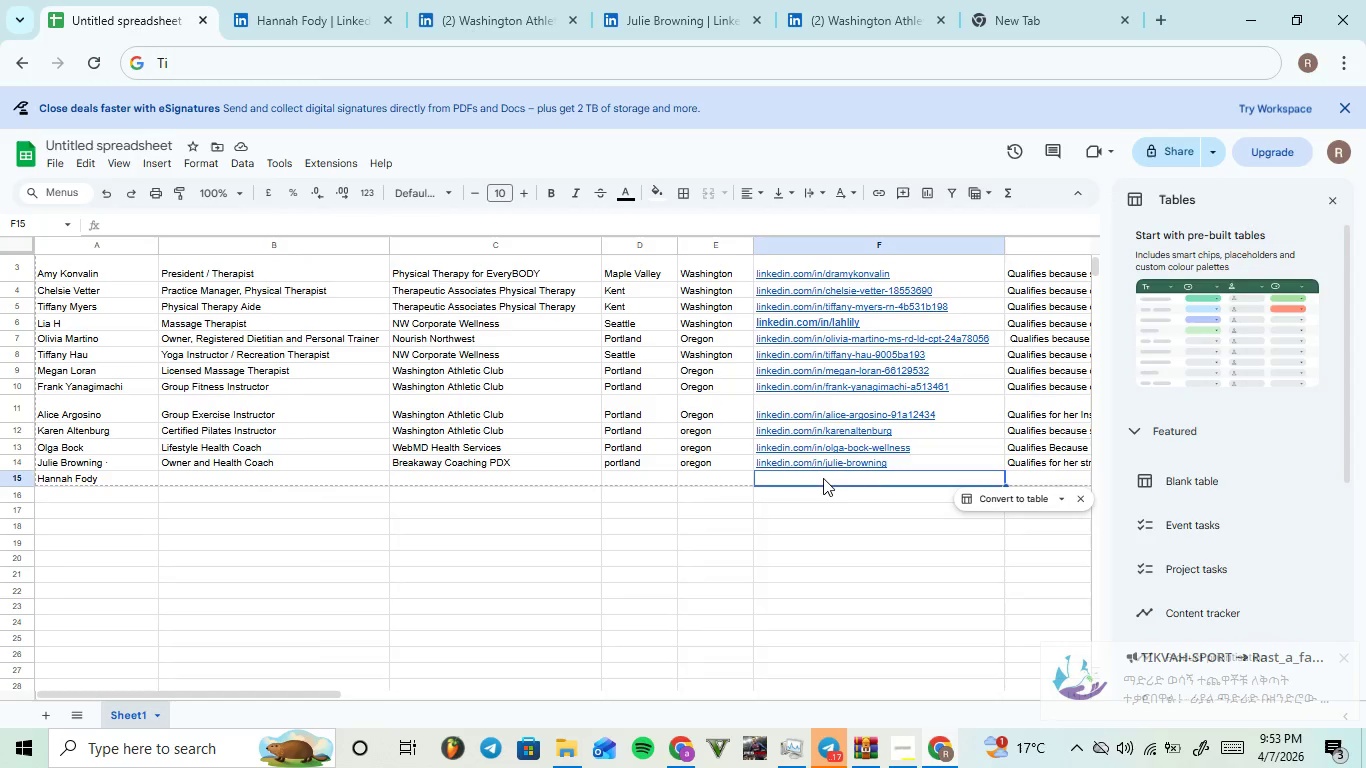 
key(Control+V)
 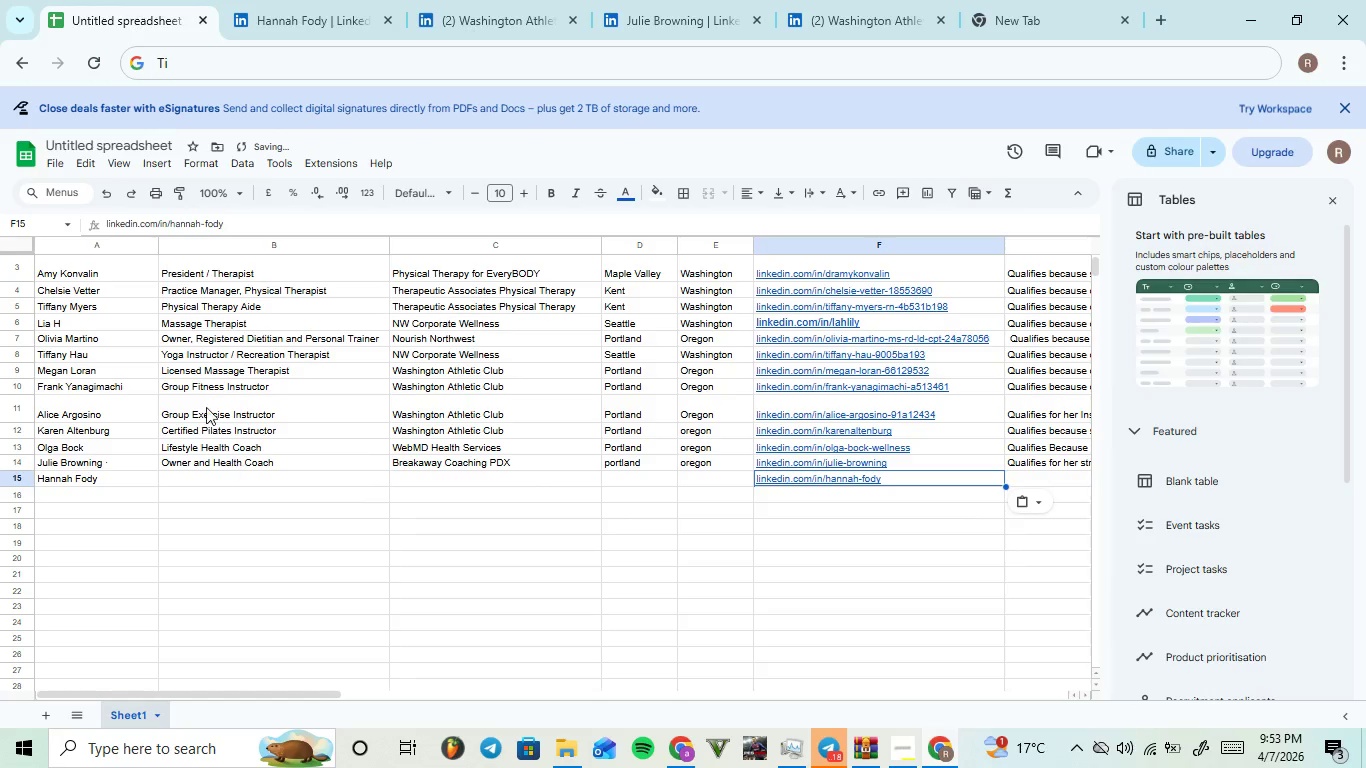 
left_click([299, 3])
 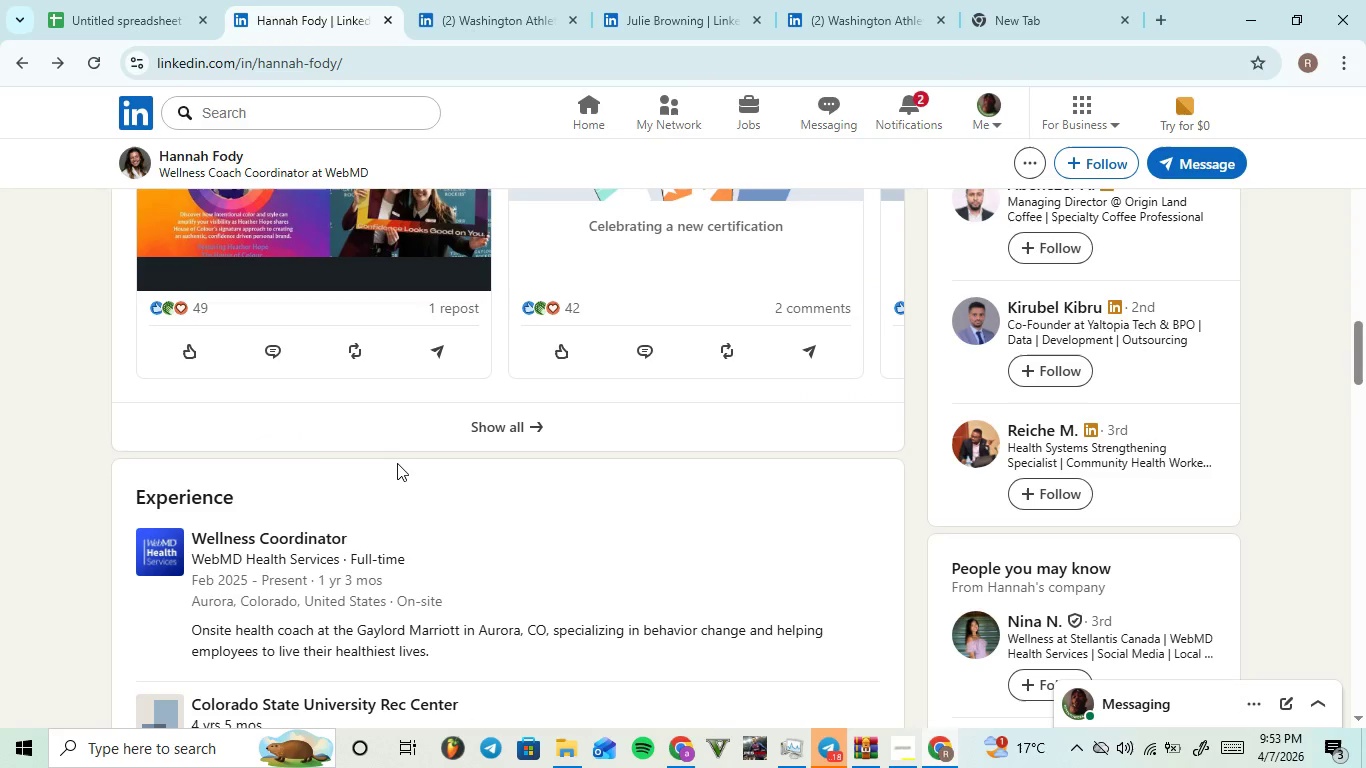 
scroll: coordinate [397, 463], scroll_direction: down, amount: 1.0
 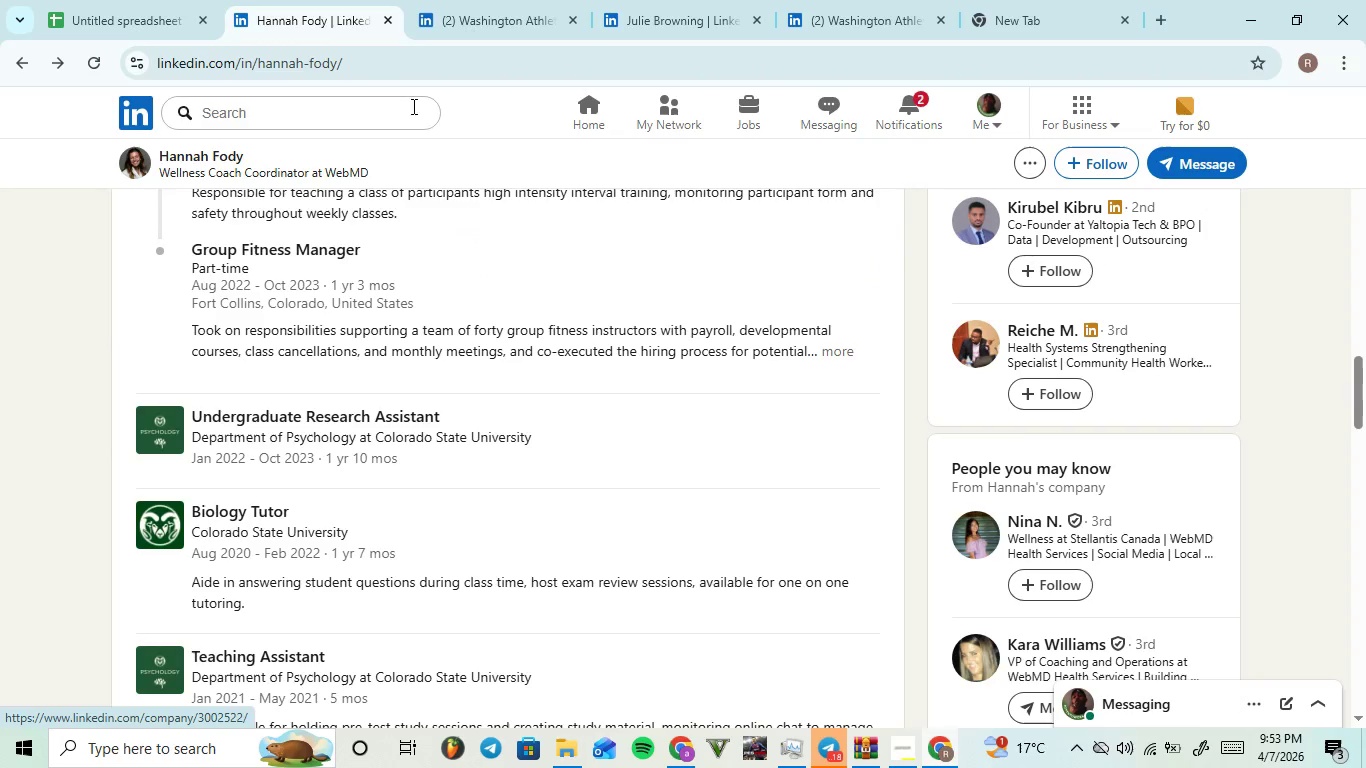 
left_click([482, 4])
 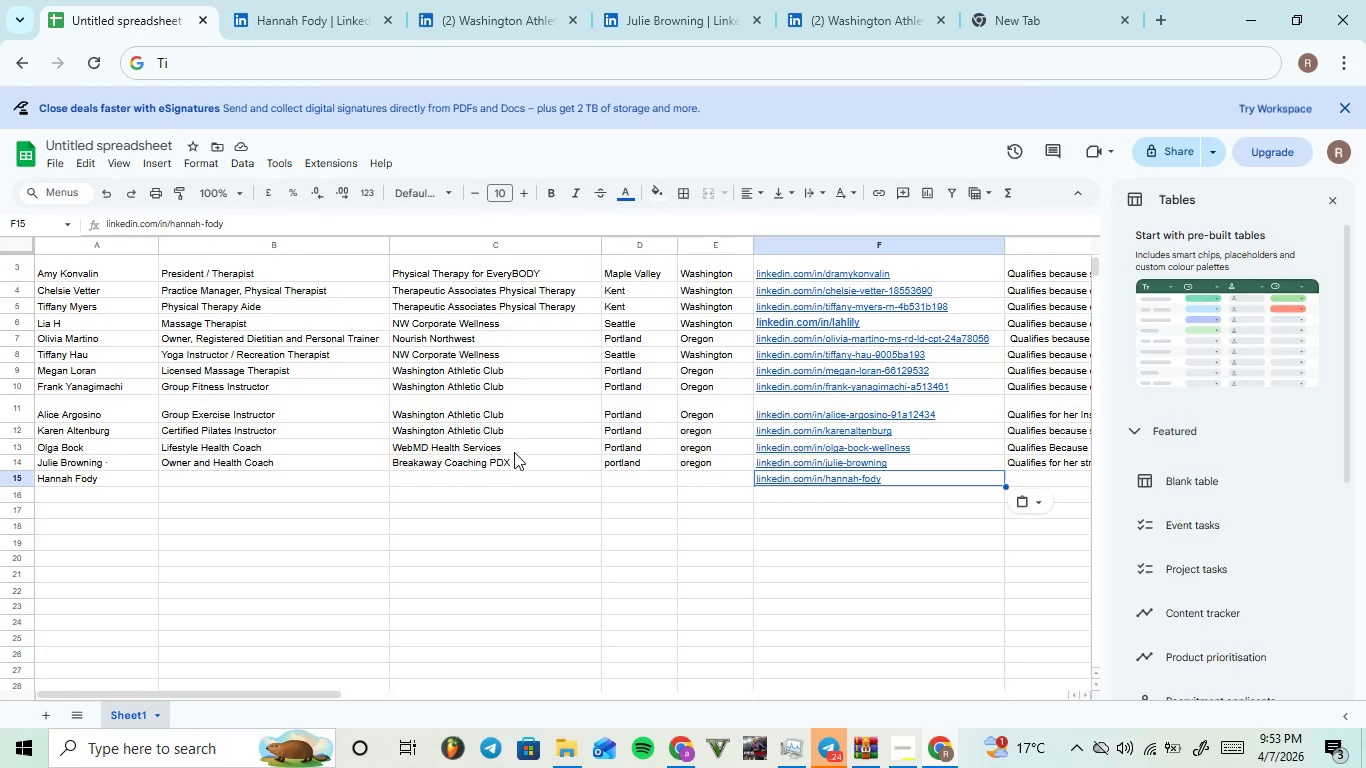 
double_click([510, 444])
 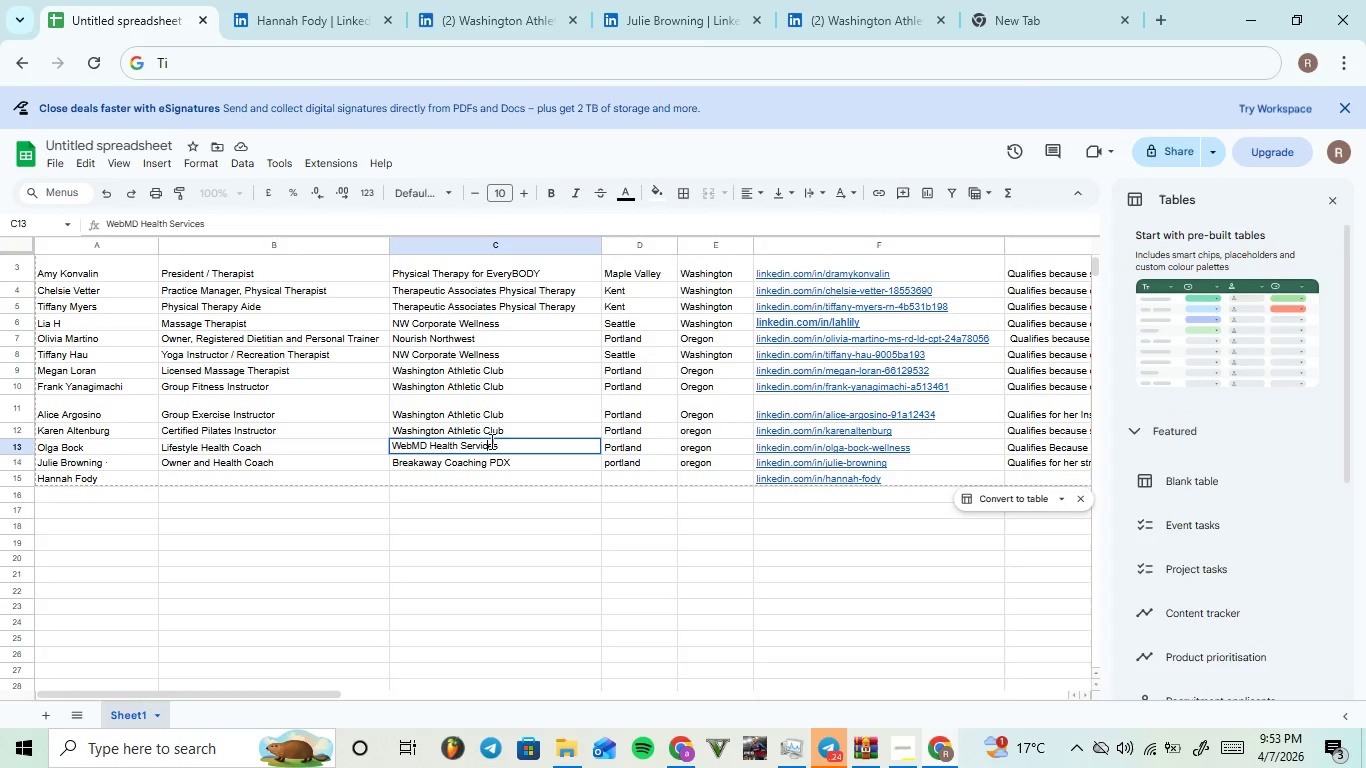 
double_click([490, 441])
 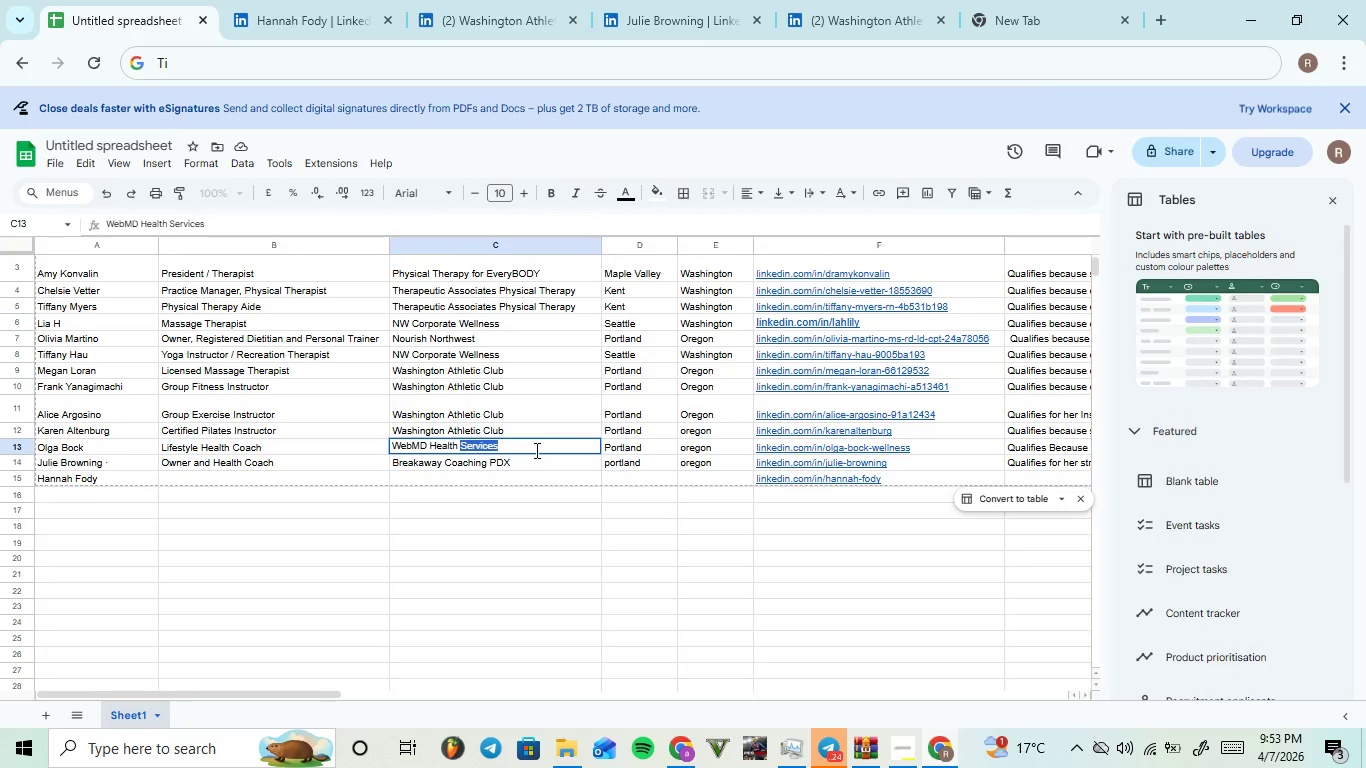 
double_click([535, 450])
 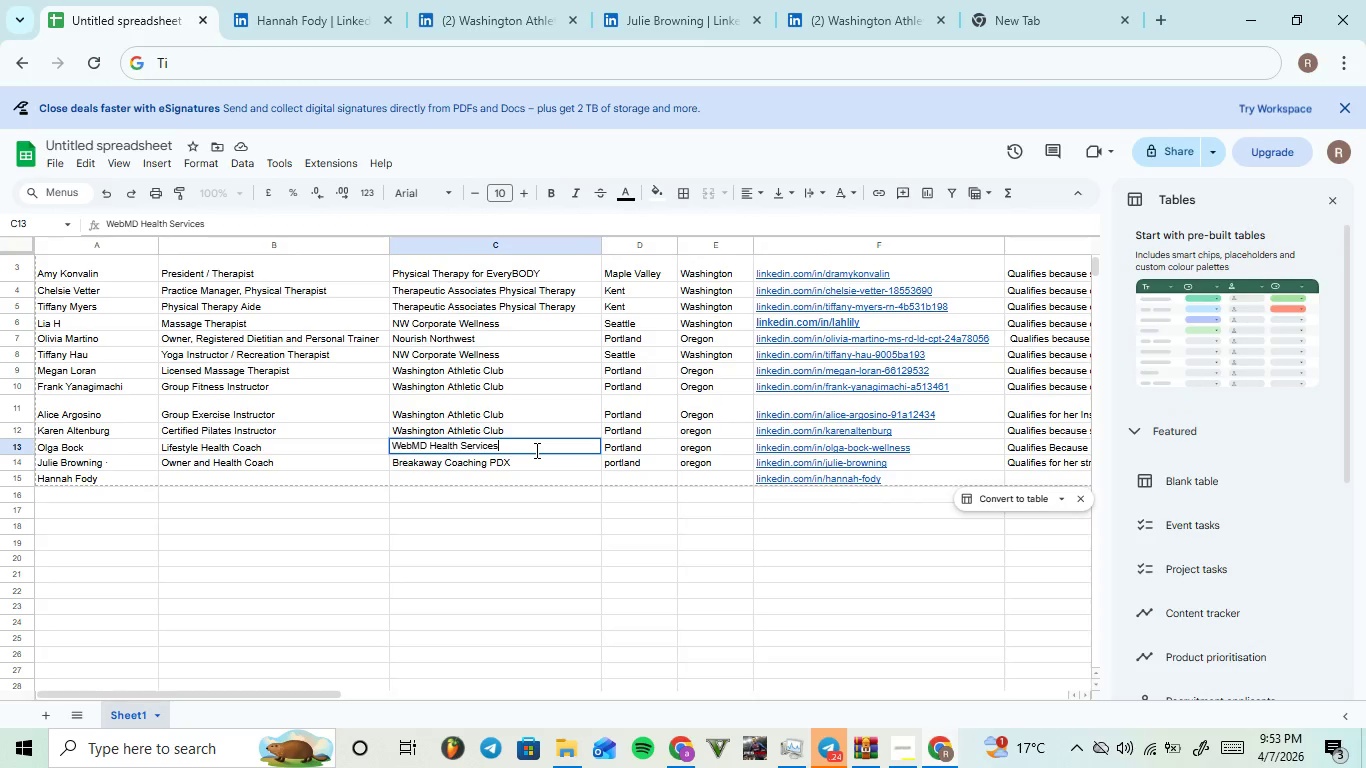 
triple_click([535, 450])
 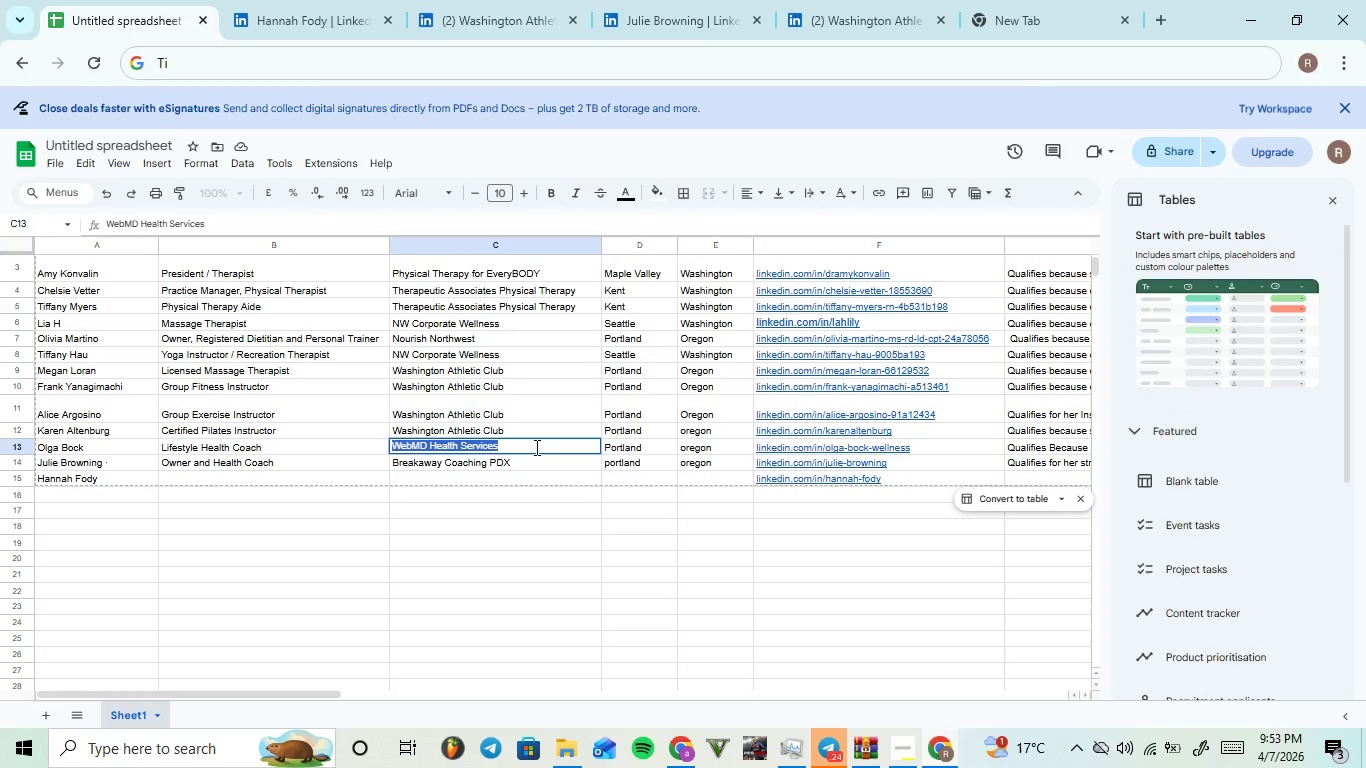 
hold_key(key=ControlLeft, duration=0.62)
 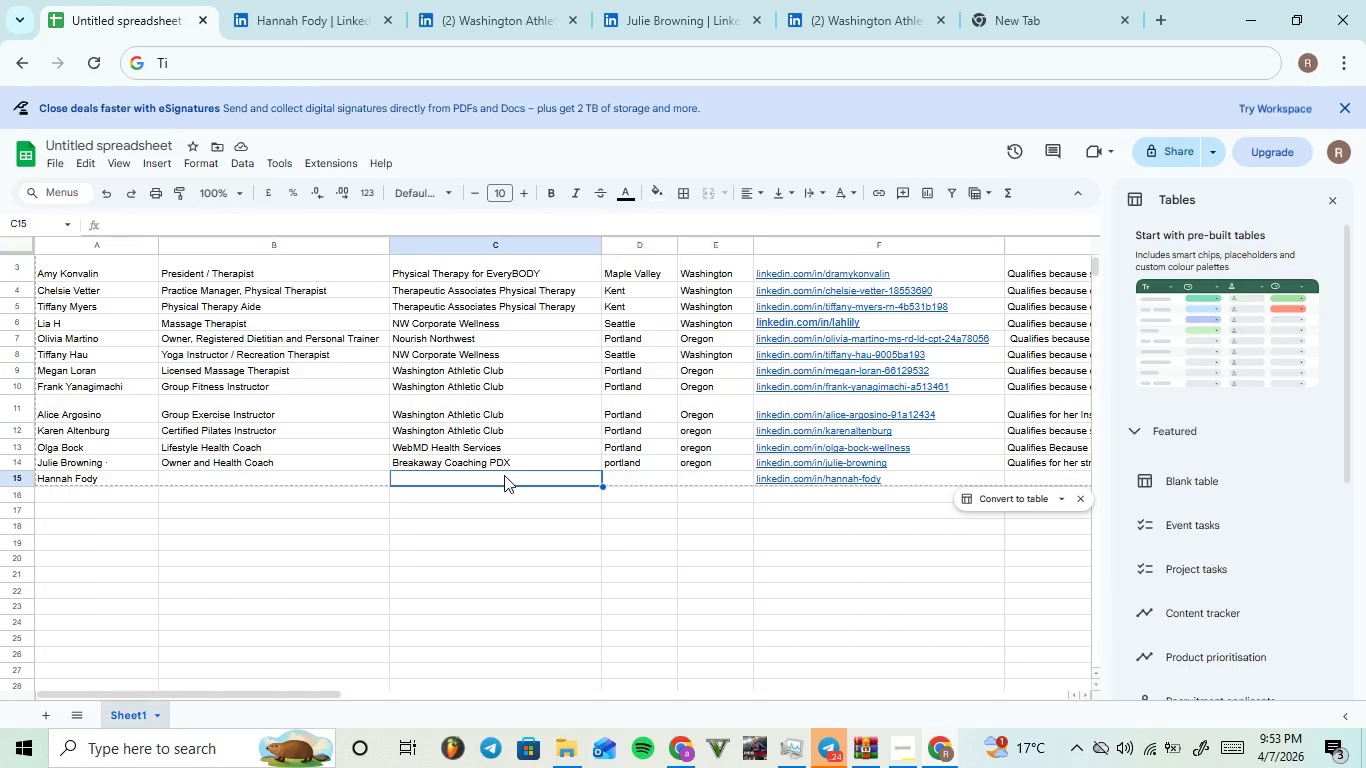 
key(C)
 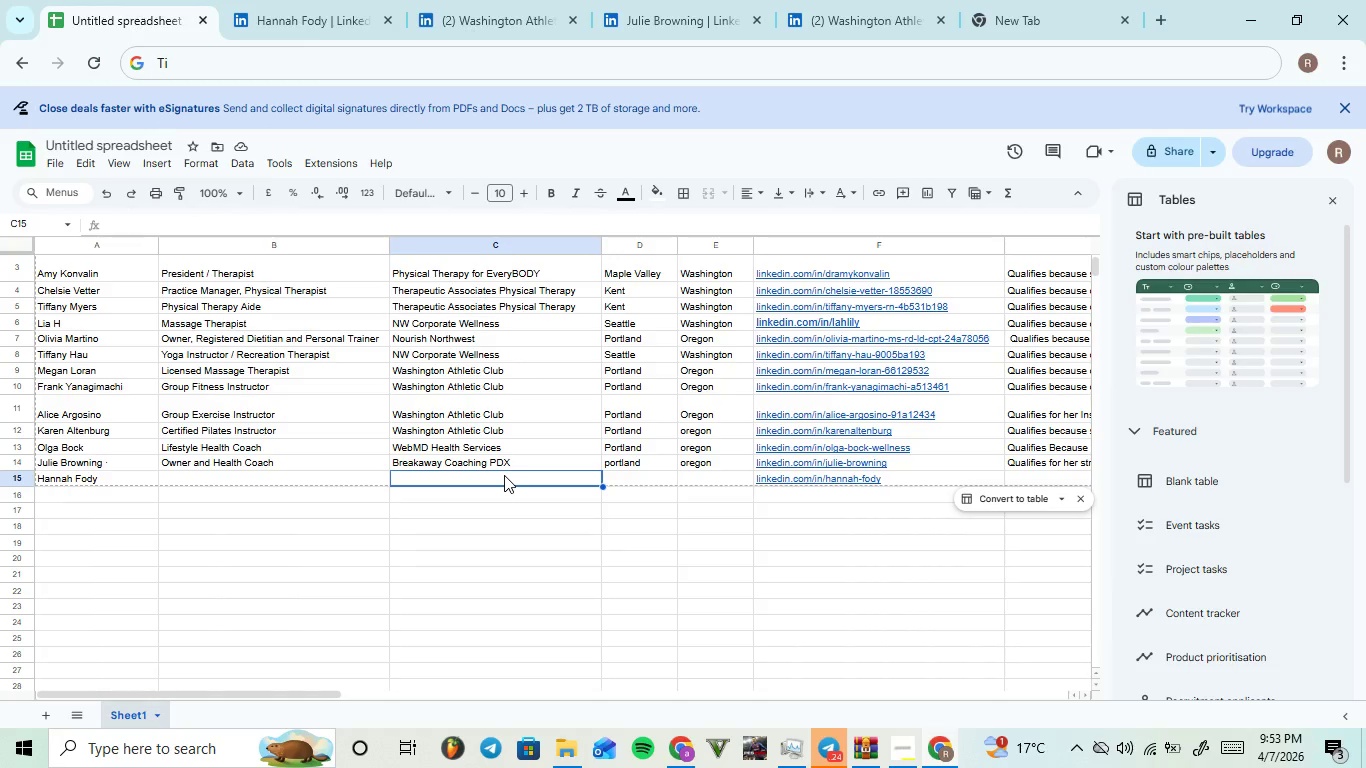 
key(Control+V)
 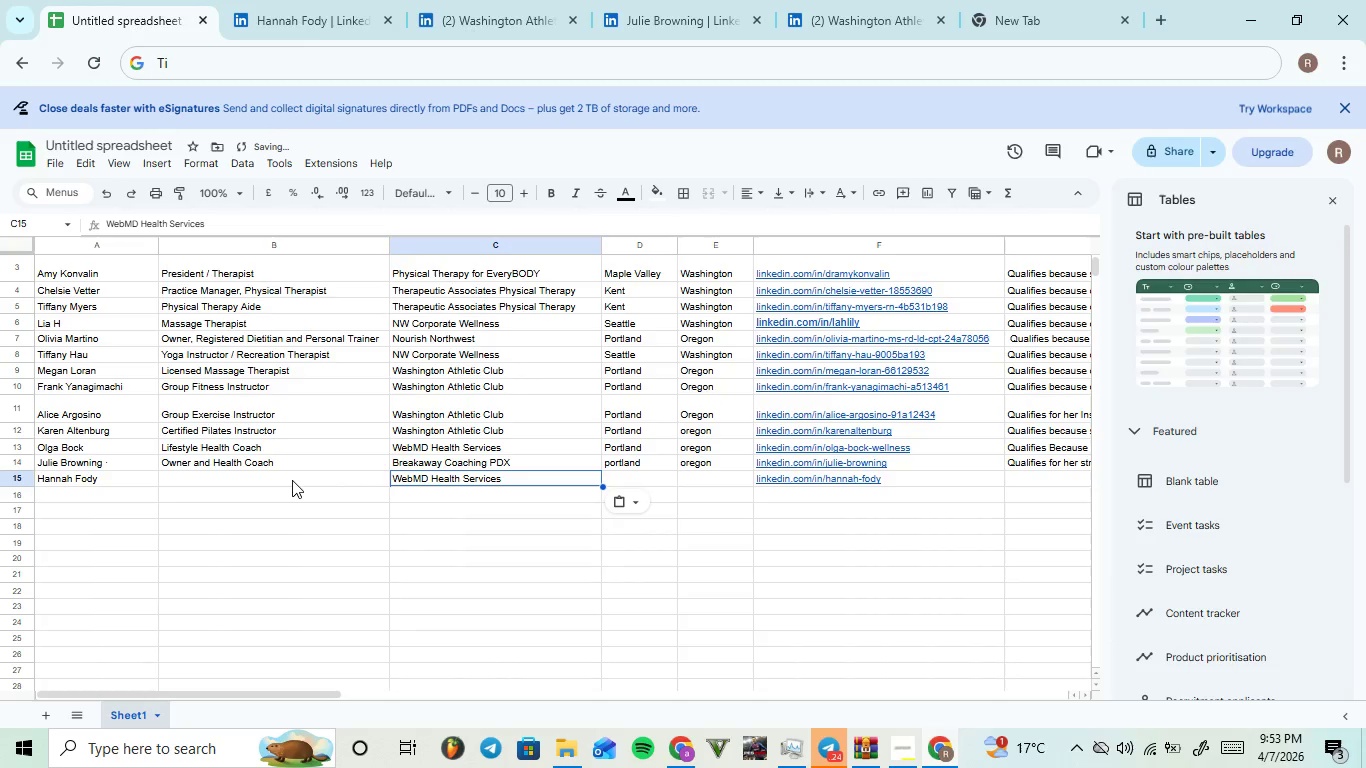 
left_click_drag(start_coordinate=[292, 465], to_coordinate=[297, 480])
 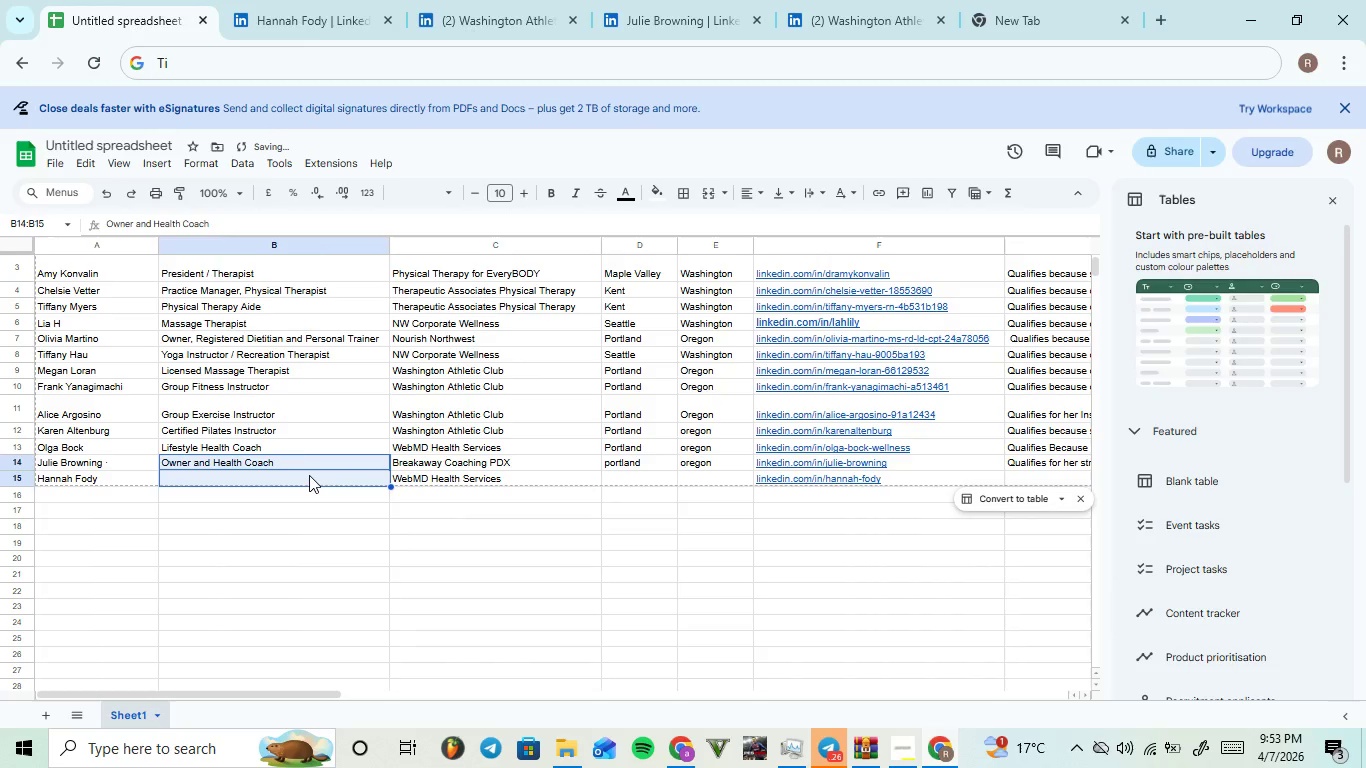 
left_click_drag(start_coordinate=[305, 476], to_coordinate=[310, 475])
 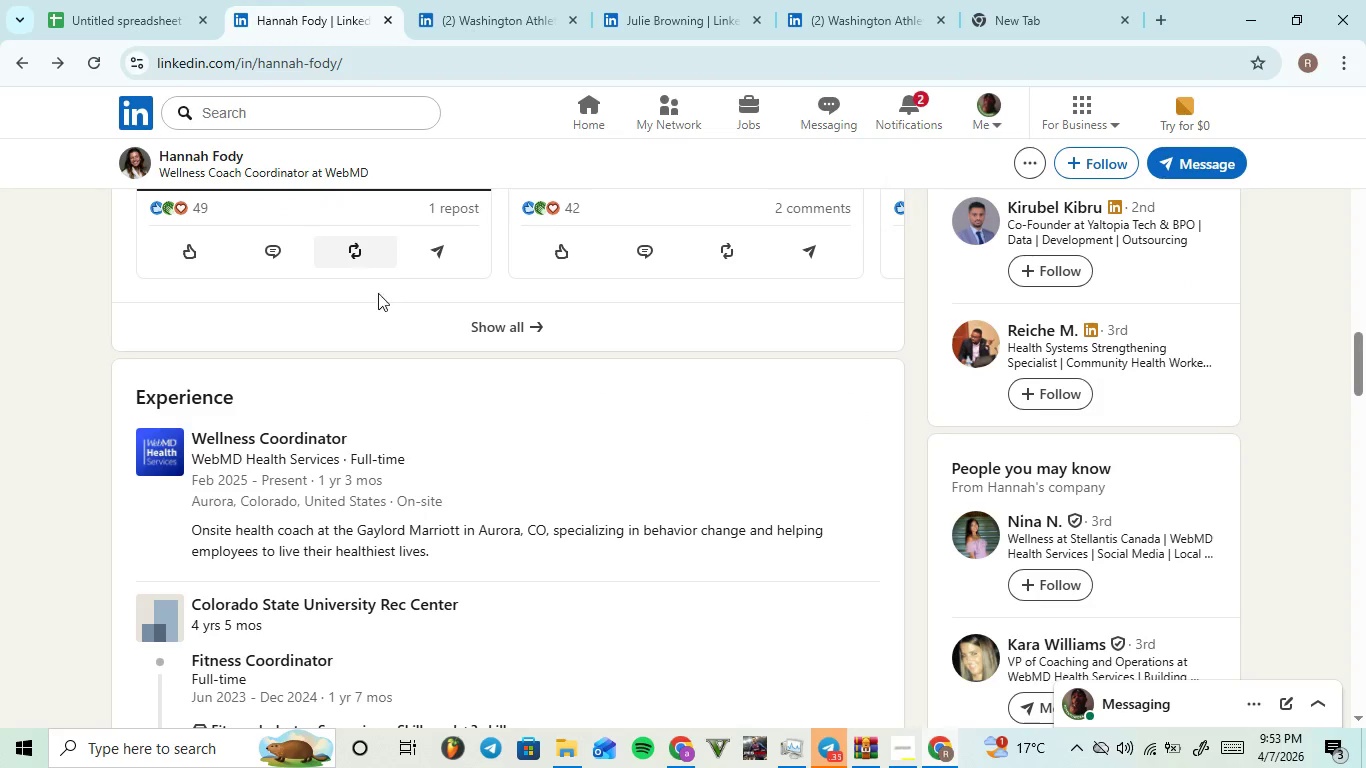 
left_click_drag(start_coordinate=[378, 412], to_coordinate=[365, 422])
 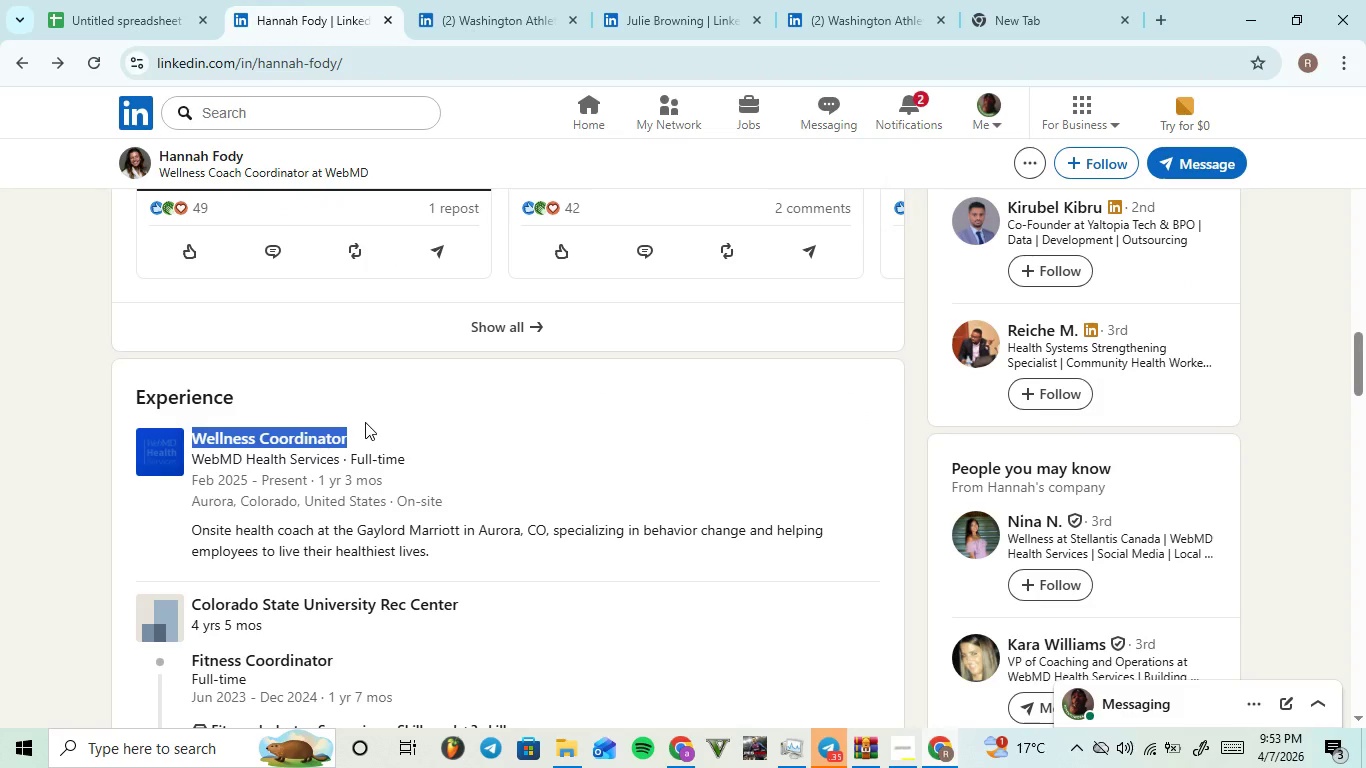 
key(Control+C)
 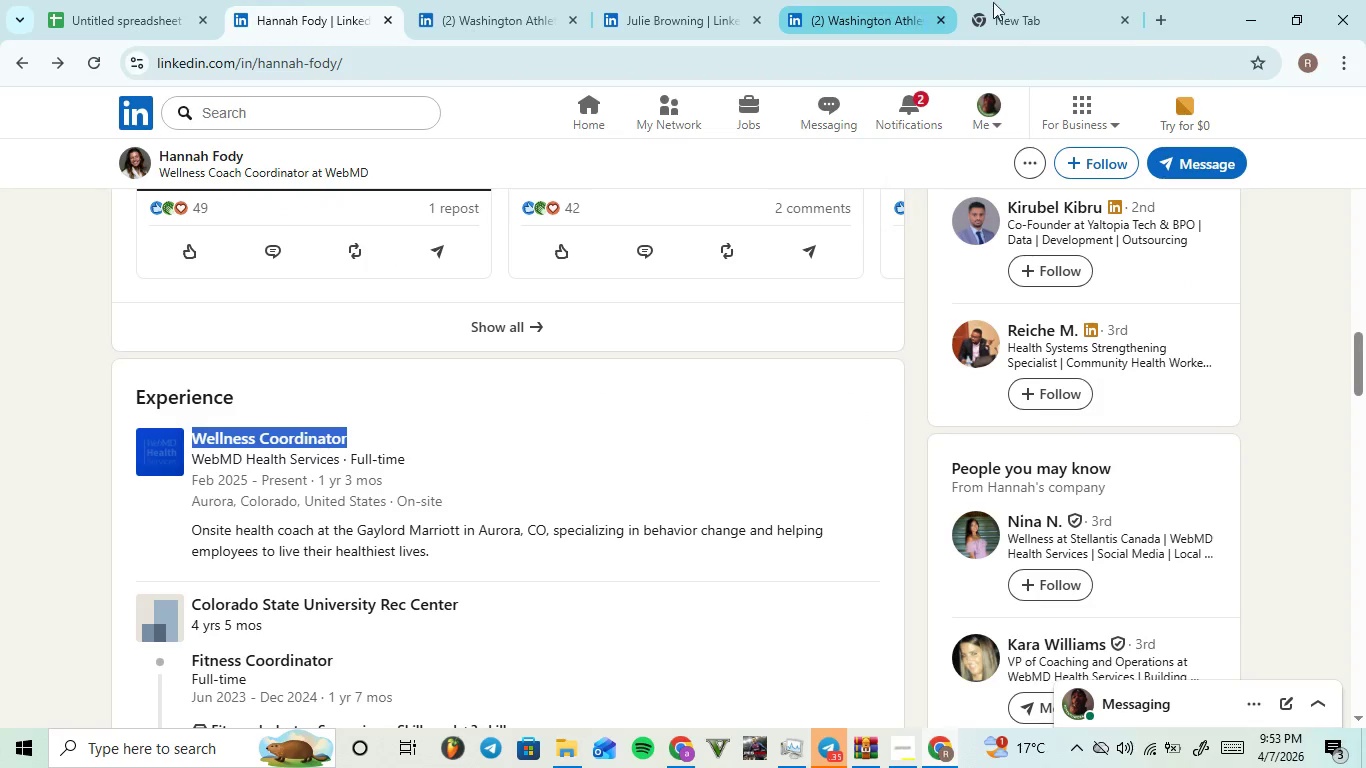 
left_click([1072, 0])
 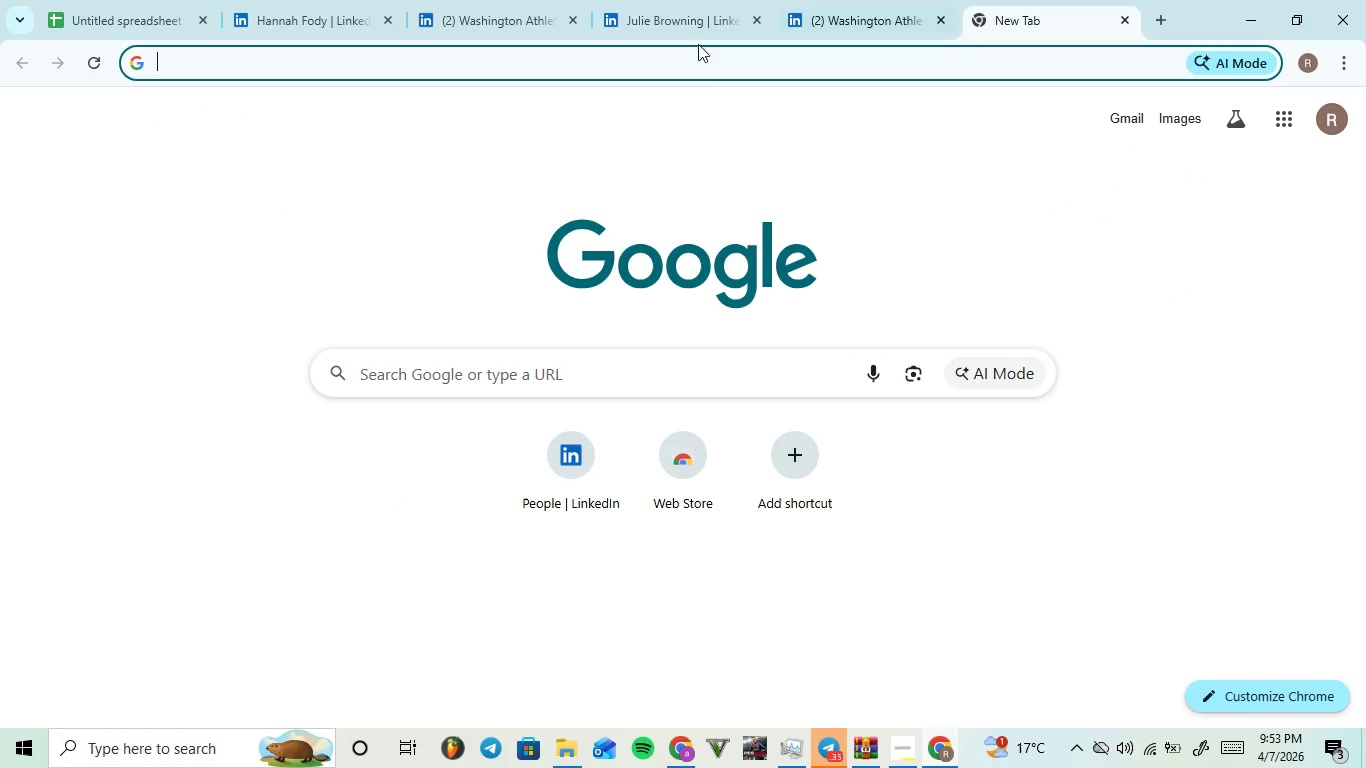 
key(Control+ControlLeft)
 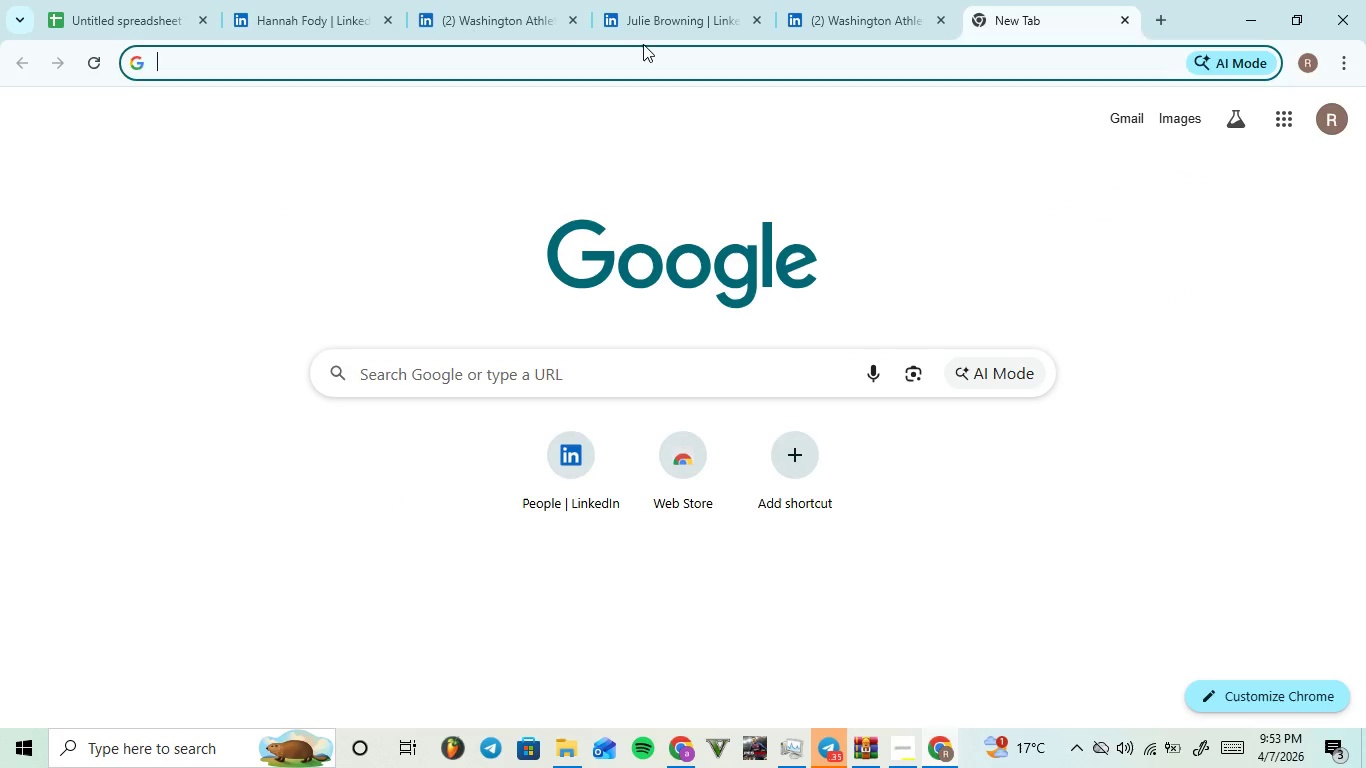 
key(Control+V)
 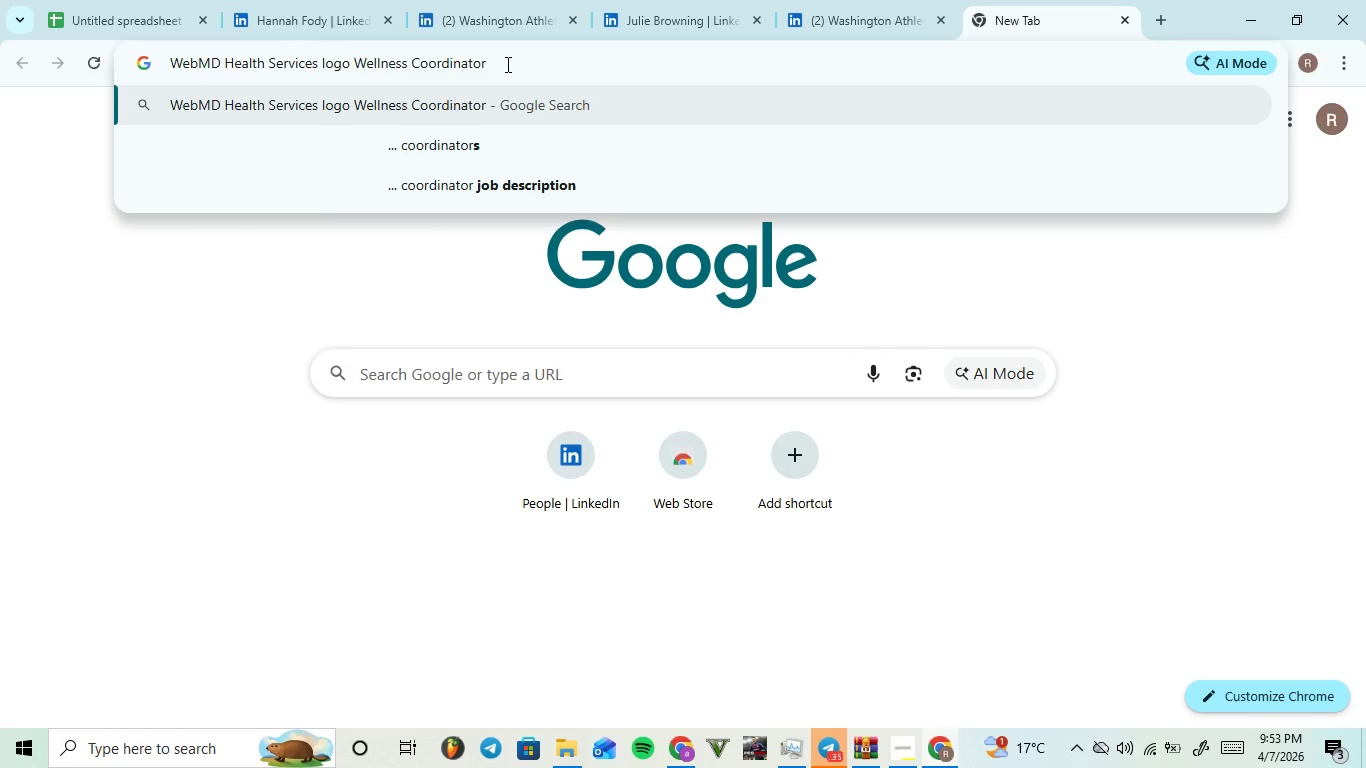 
left_click_drag(start_coordinate=[506, 64], to_coordinate=[353, 69])
 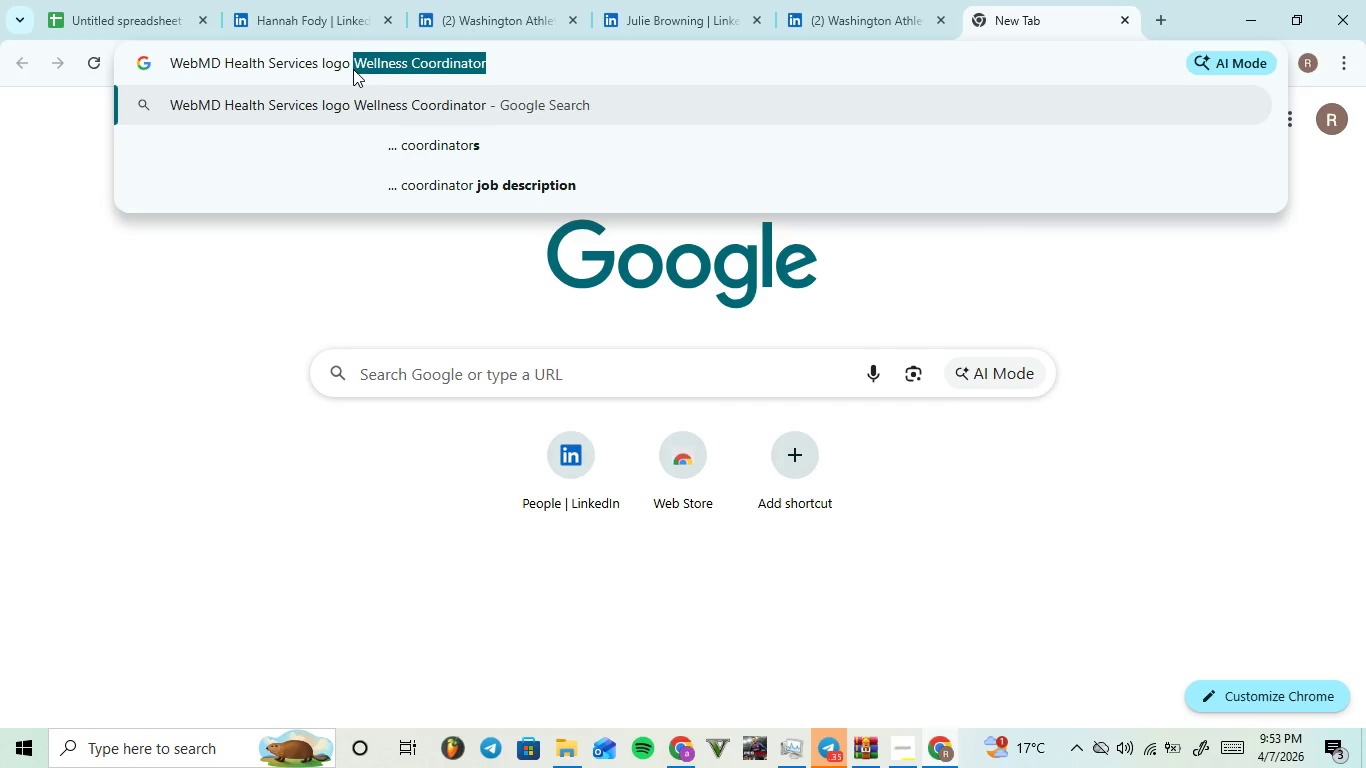 
key(Control+X)
 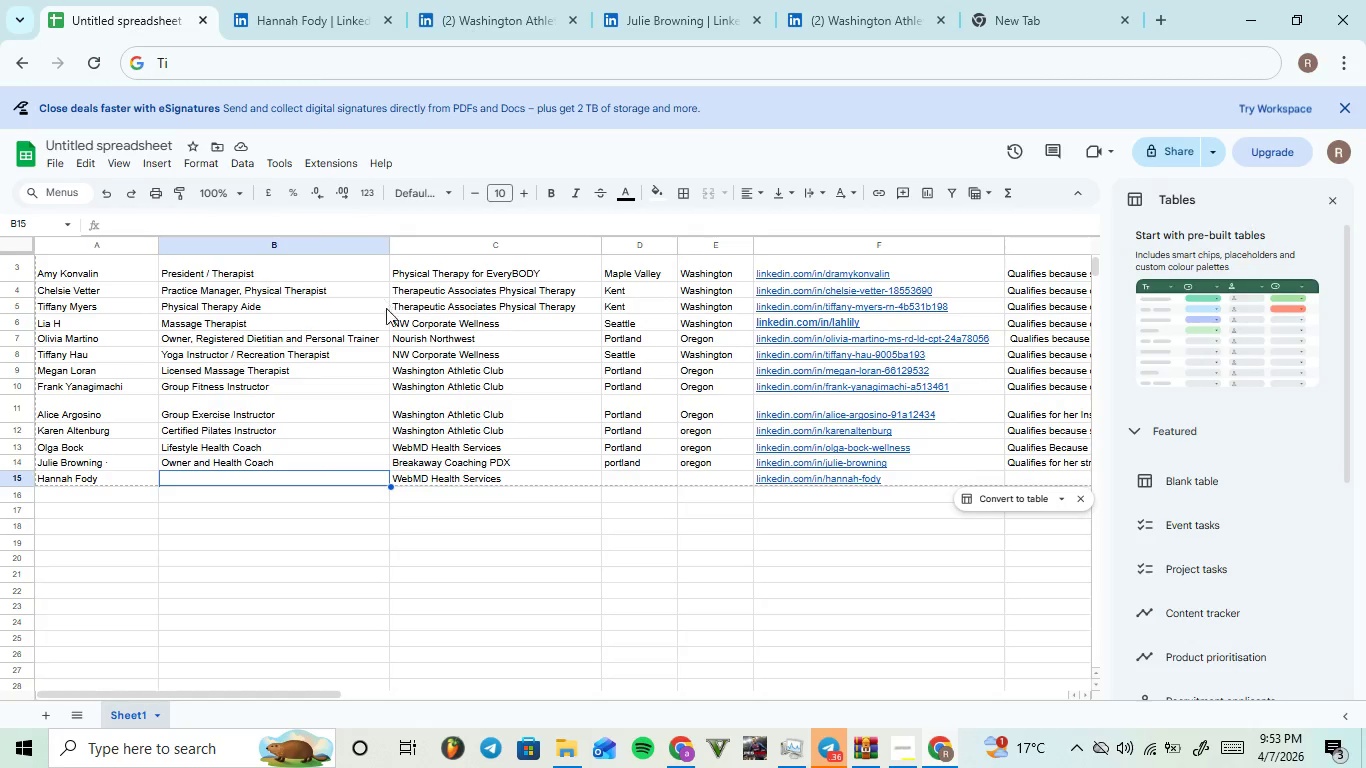 
key(Control+V)
 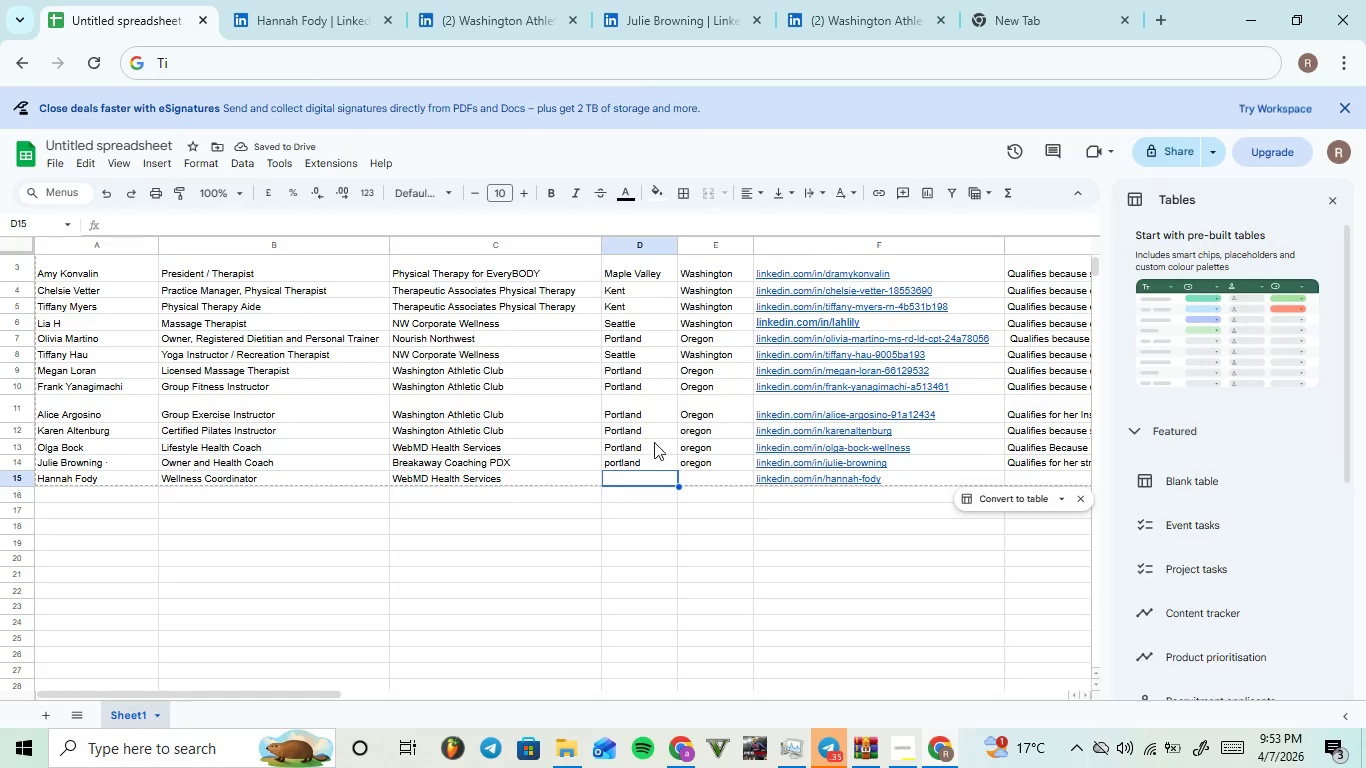 
key(P)
 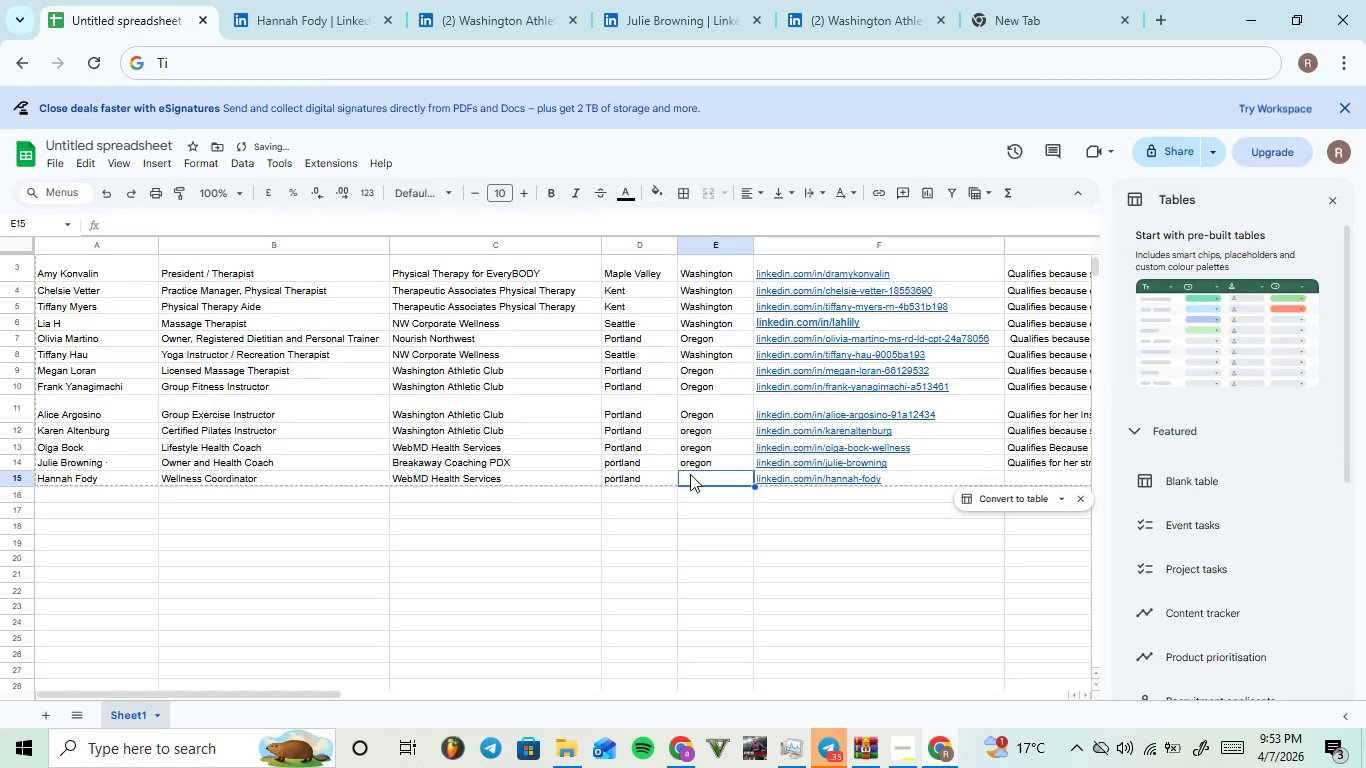 
key(O)
 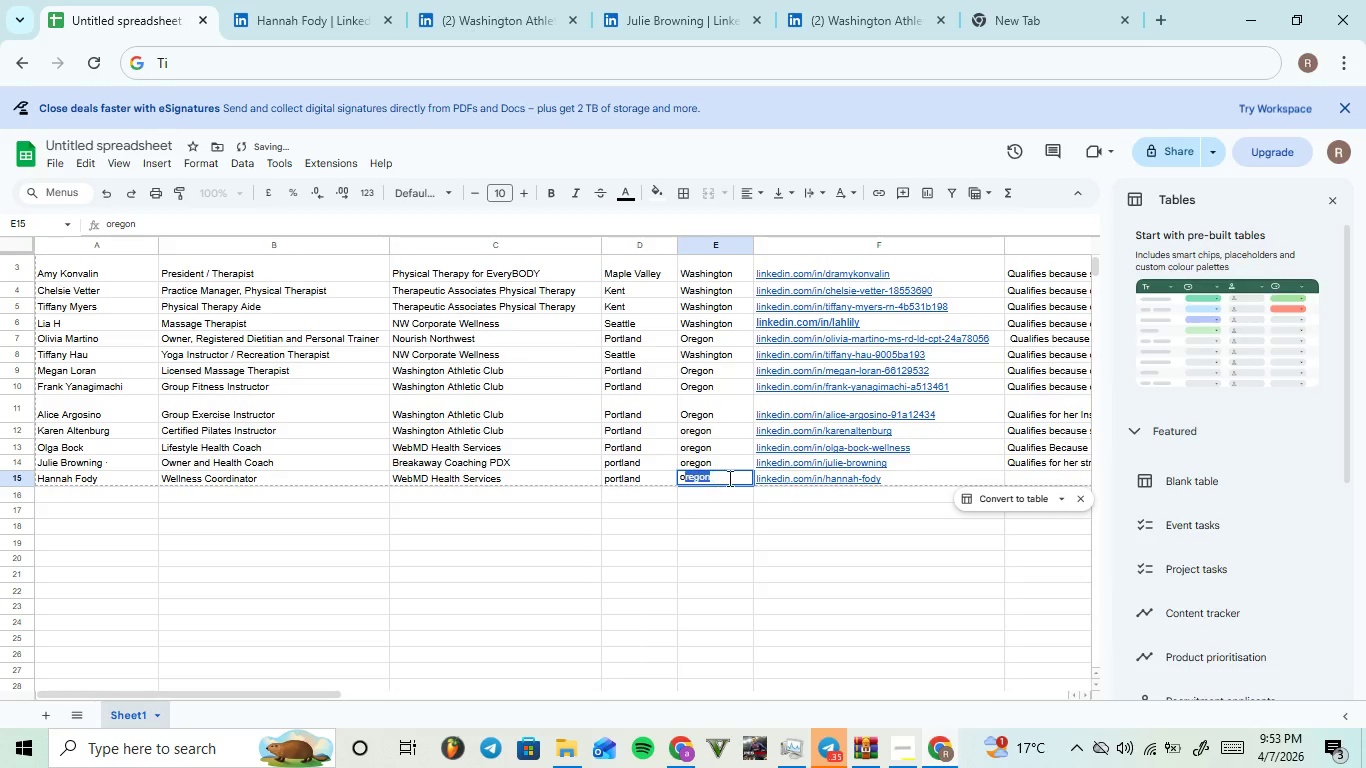 
left_click([728, 478])
 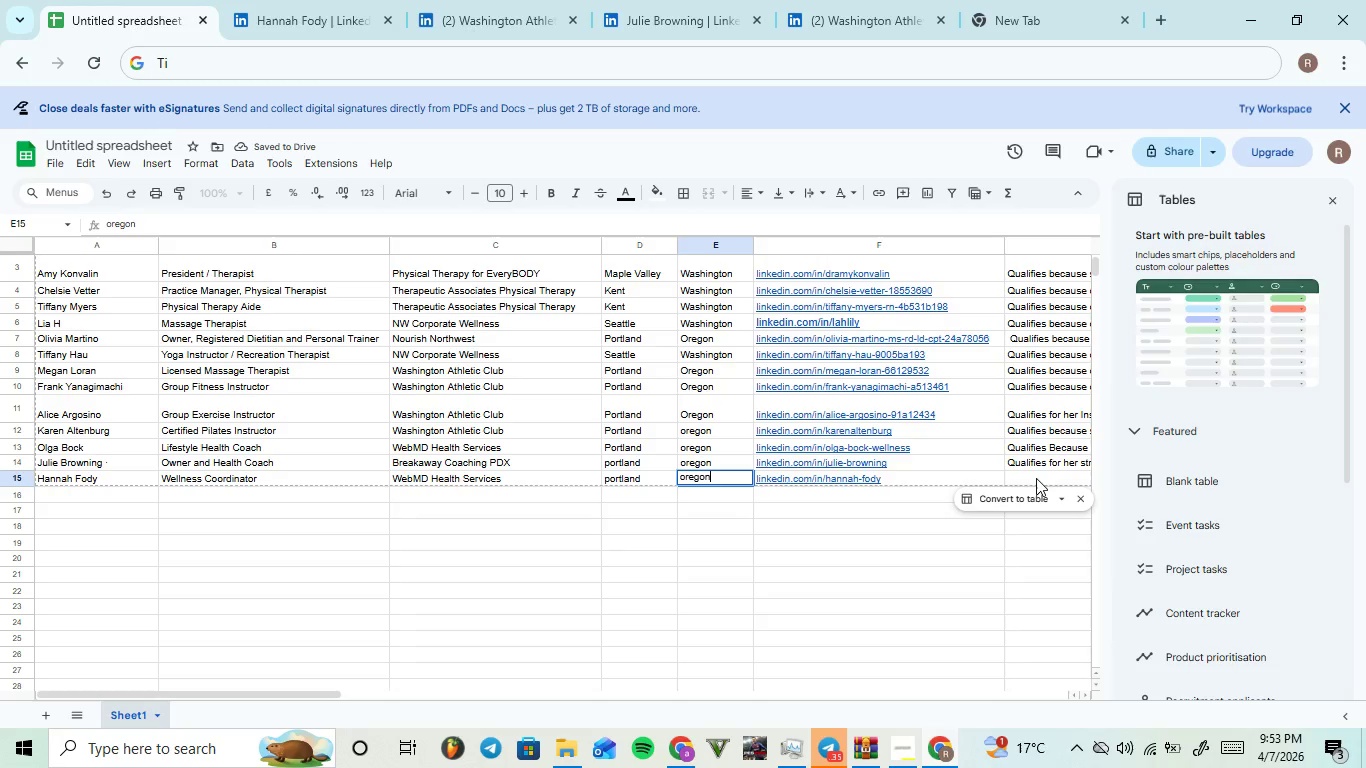 
left_click([1035, 478])
 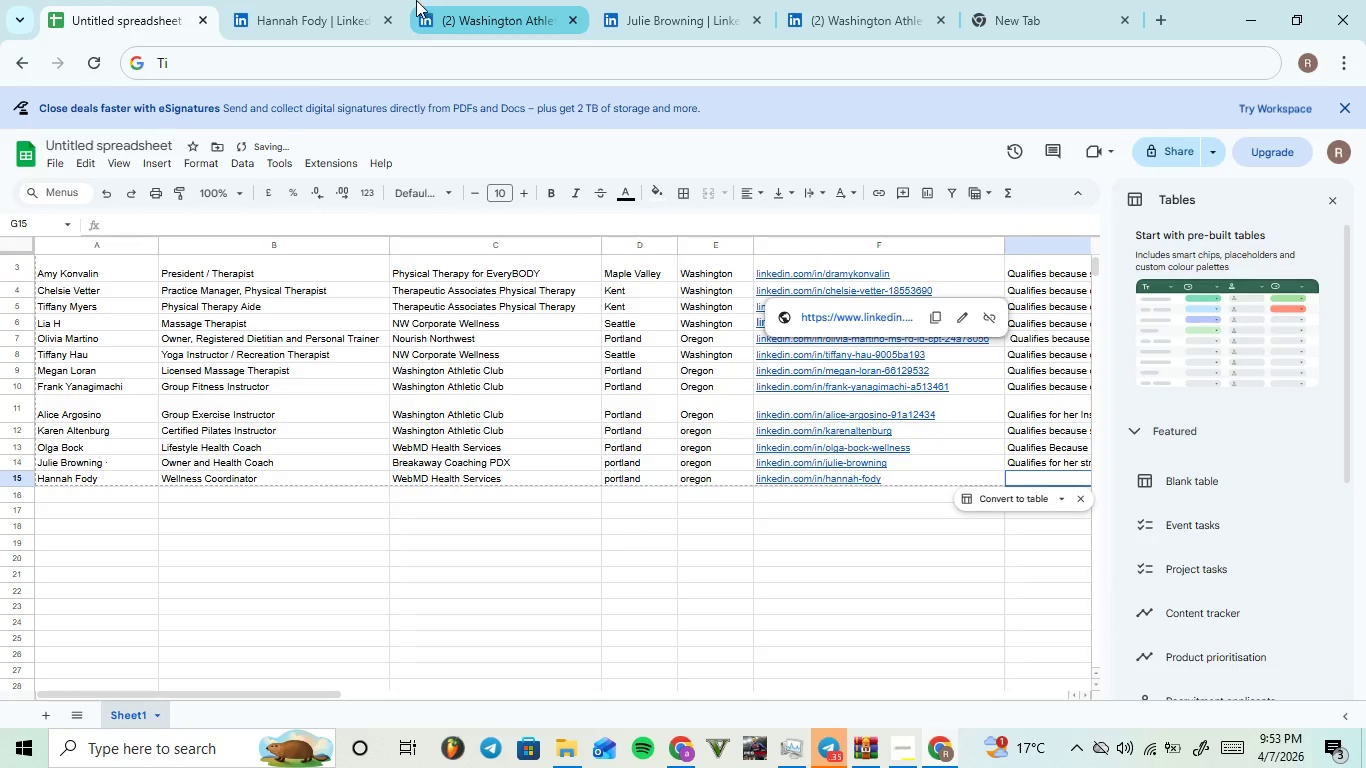 
left_click([339, 0])
 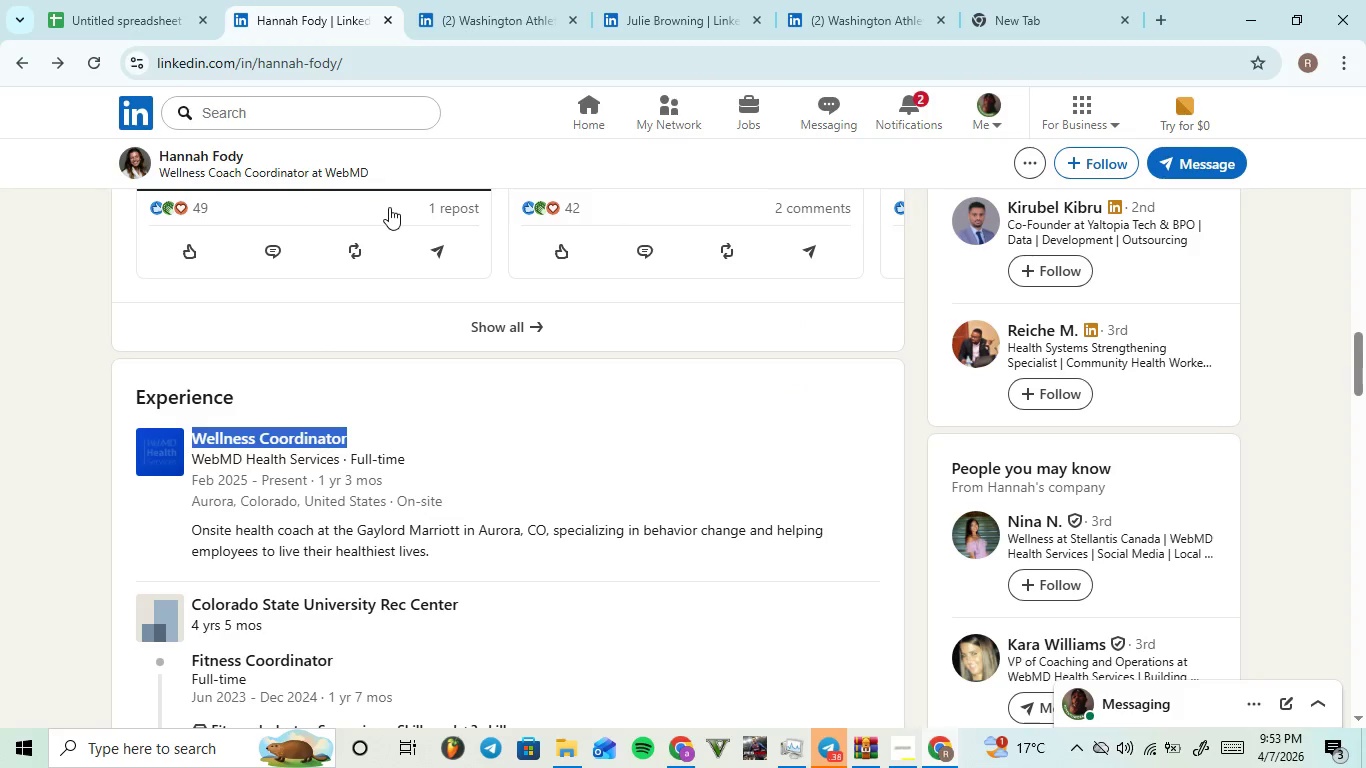 
scroll: coordinate [440, 325], scroll_direction: down, amount: 16.0
 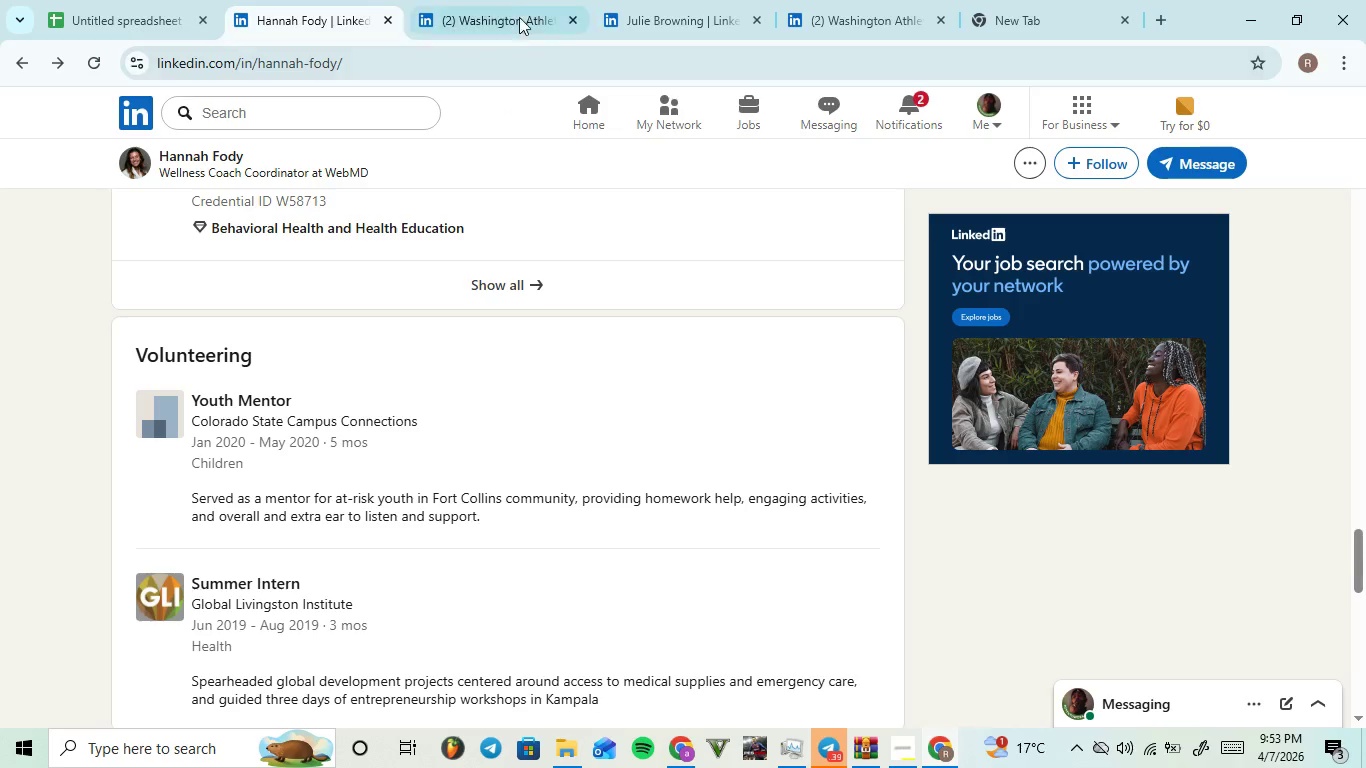 
left_click([140, 0])
 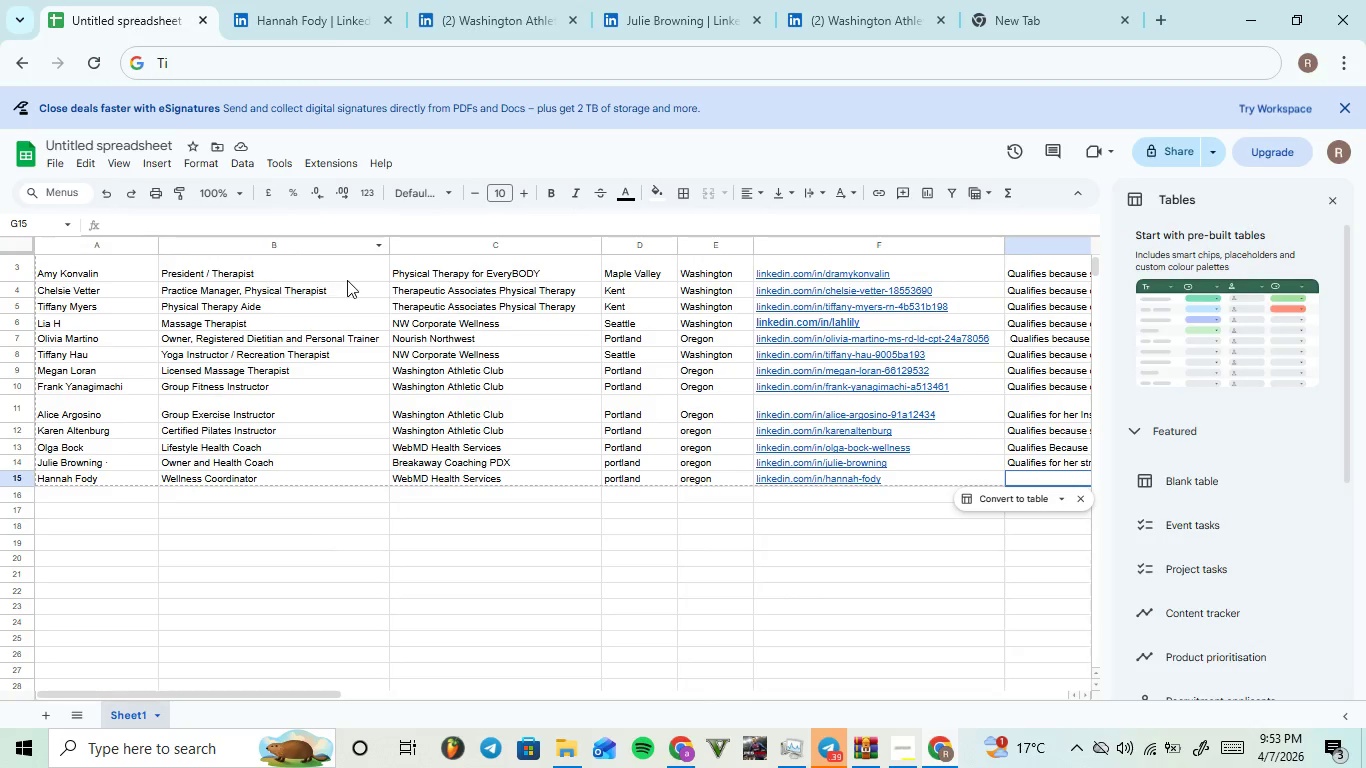 
type(Qualifies because i)
key(Backspace)
 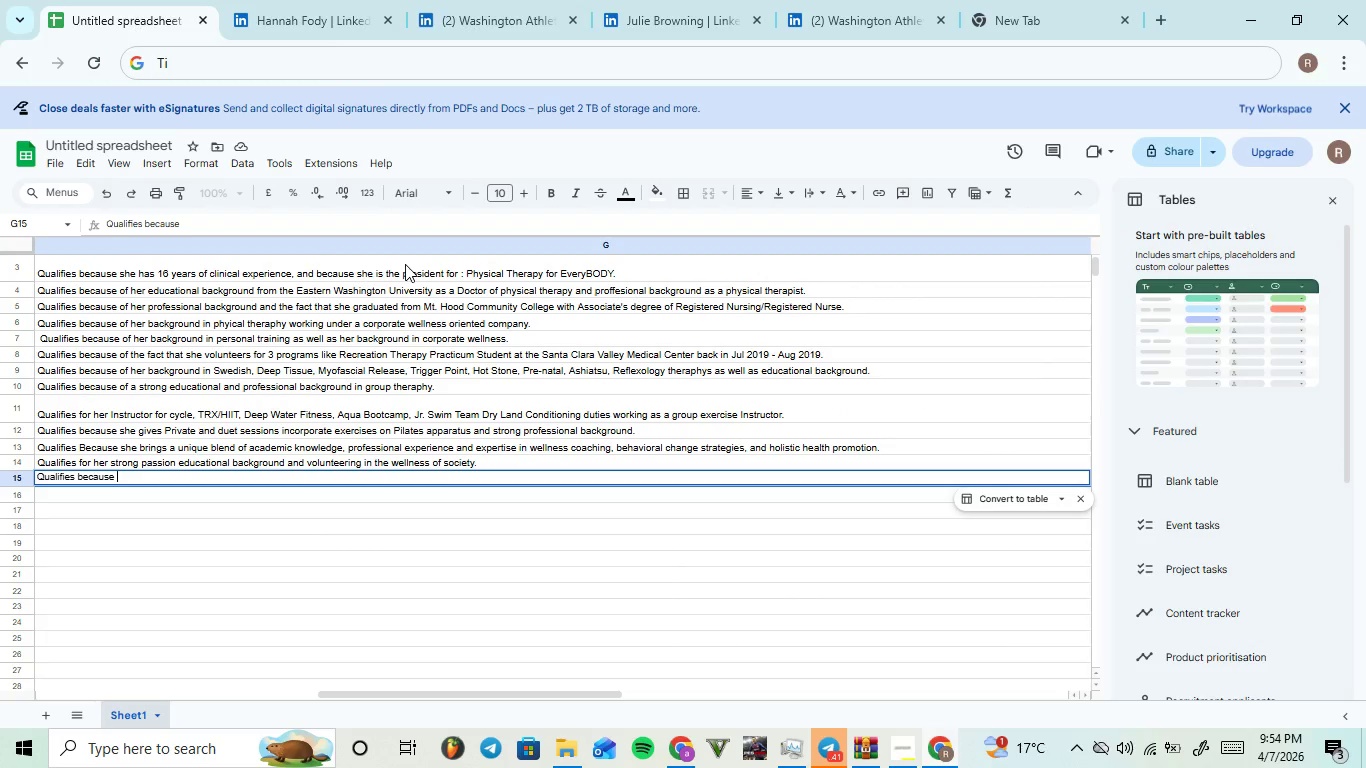 
type(of her sto)
key(Backspace)
type(rong ws)
key(Backspace)
key(Backspace)
type(educational and )
 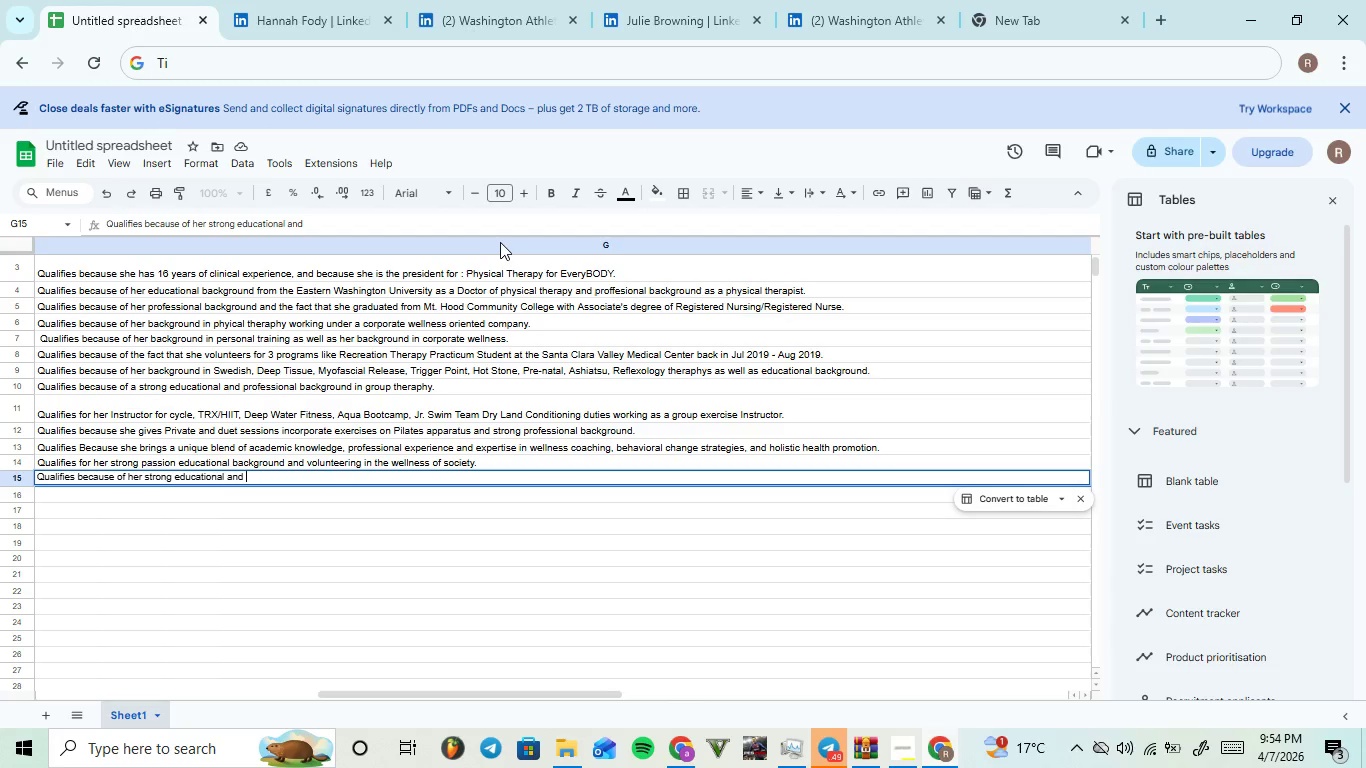 
type(professional background in addition to that she volunteers )
 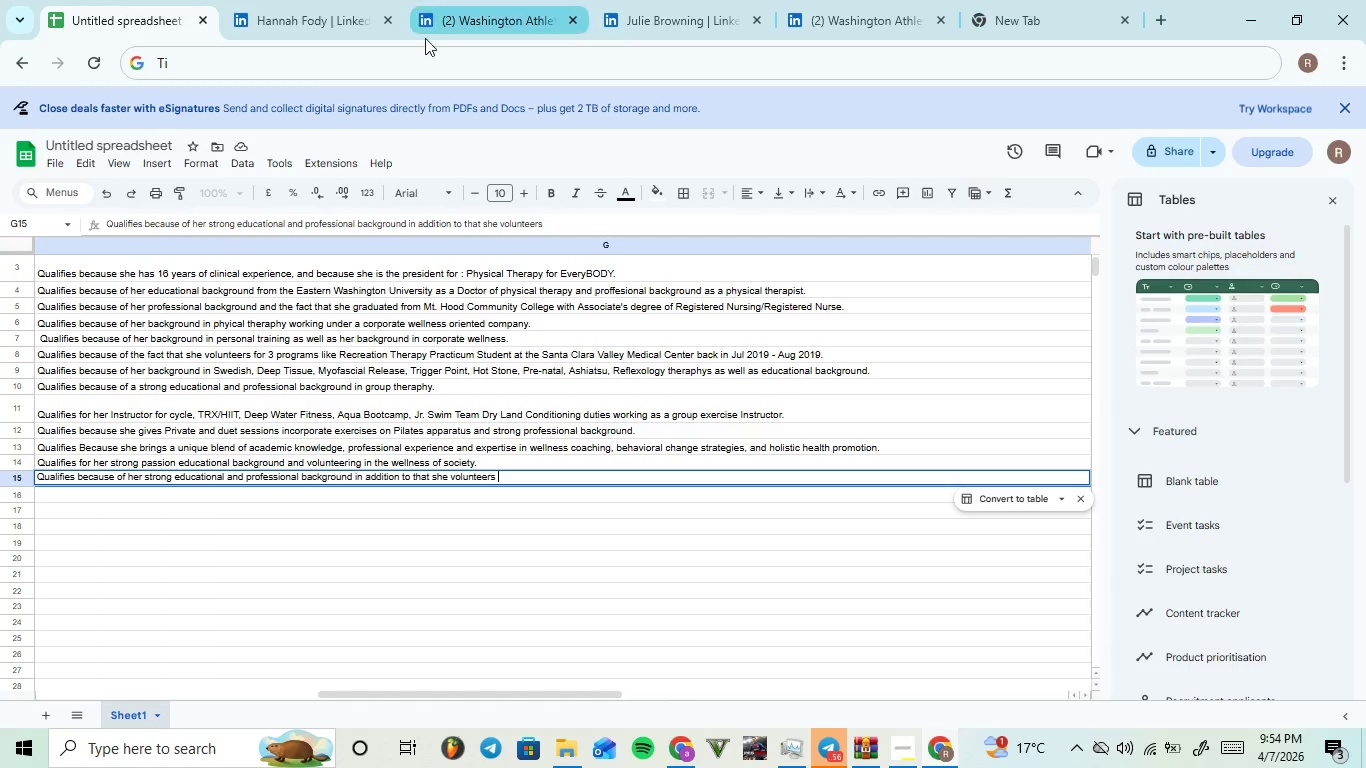 
type(fo)
 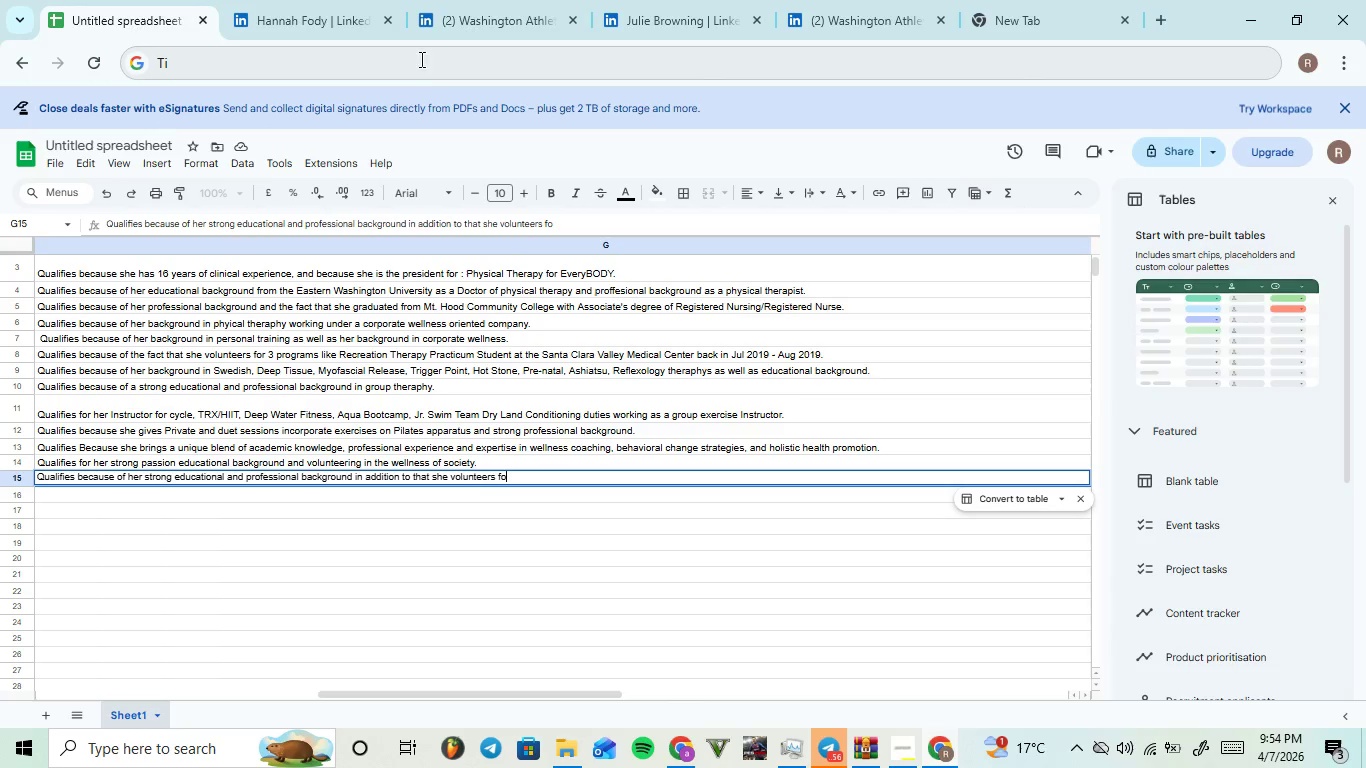 
key(R)
 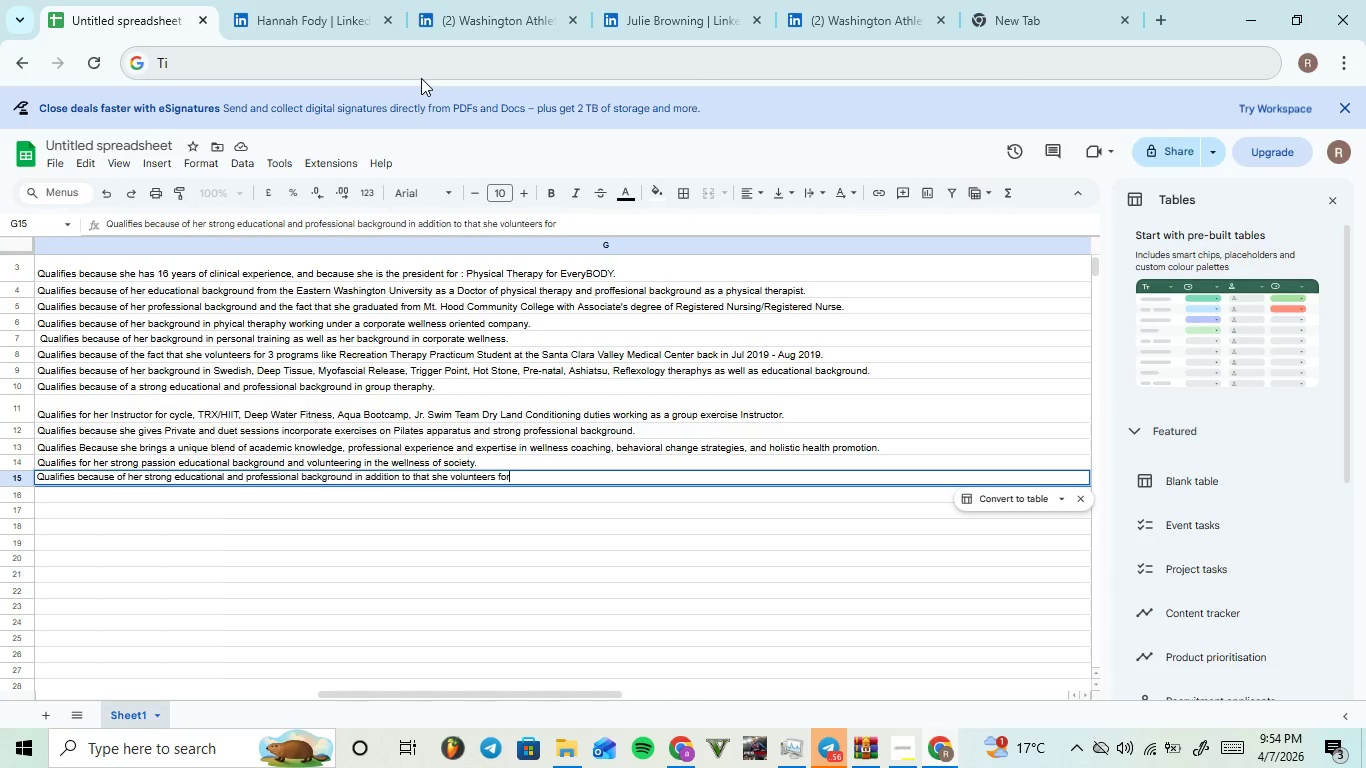 
key(Space)
 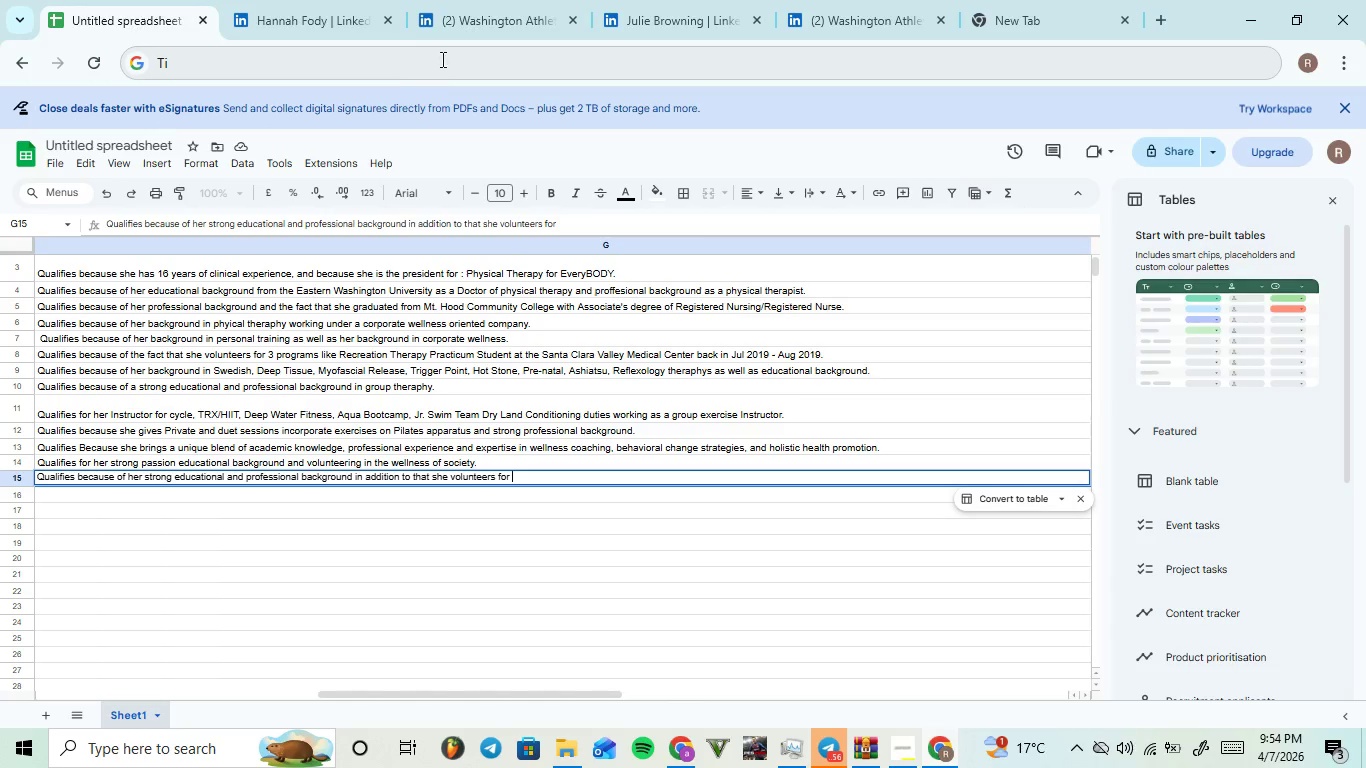 
mouse_move([450, 4])
 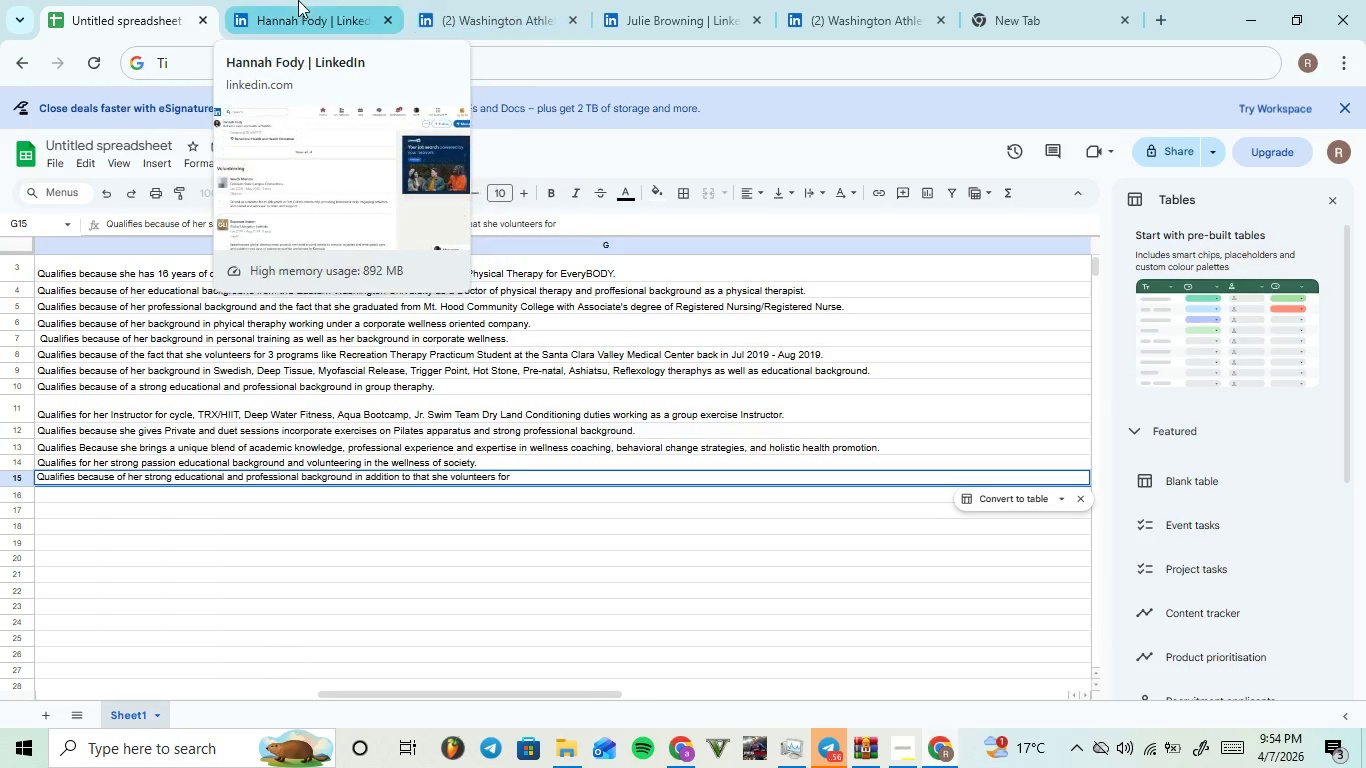 
left_click([298, 0])
 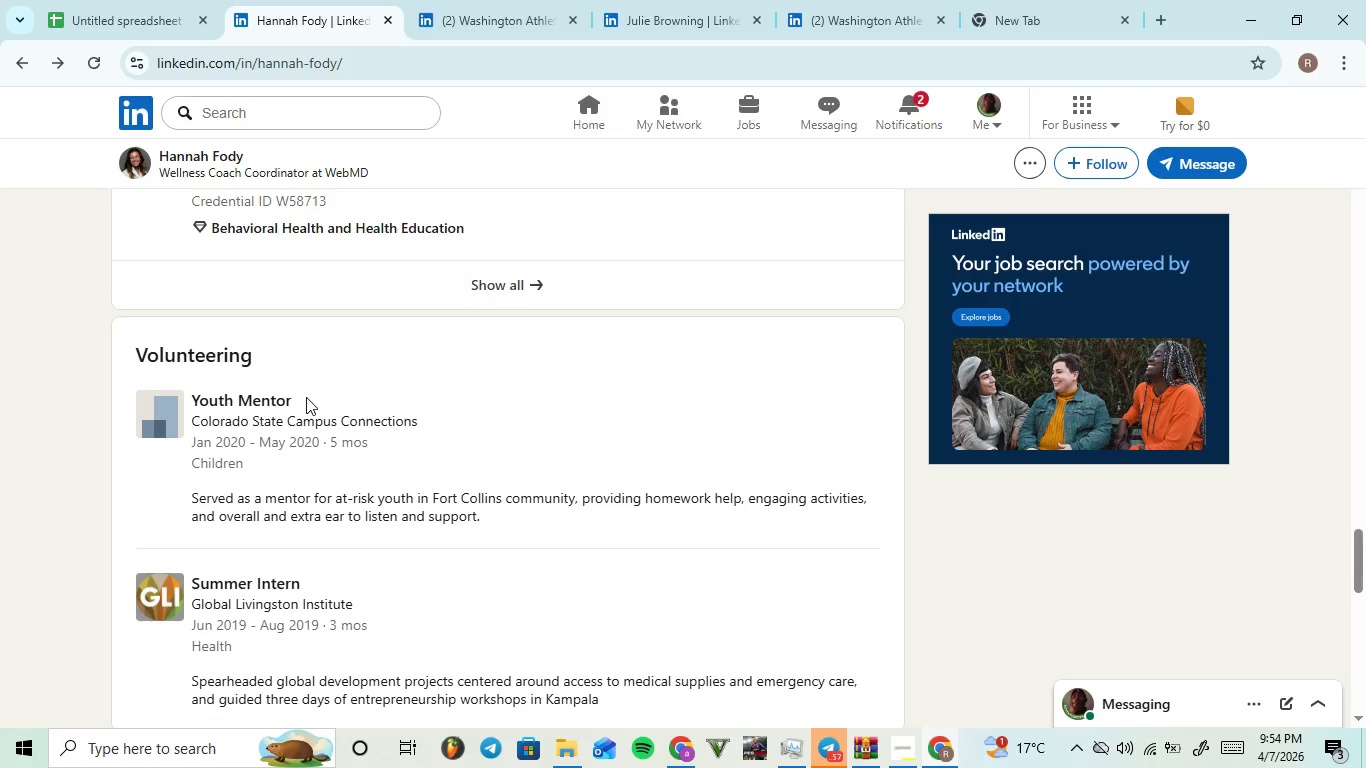 
left_click_drag(start_coordinate=[451, 422], to_coordinate=[188, 381])
 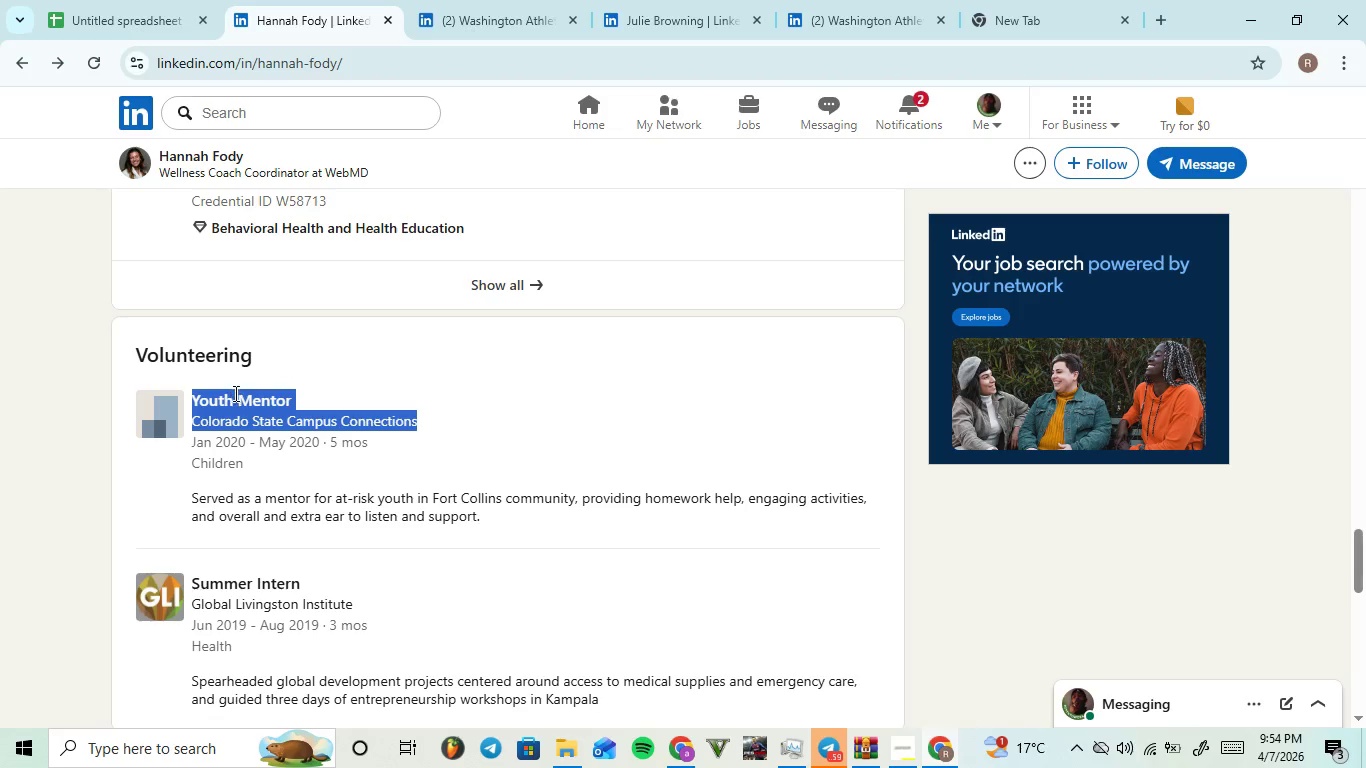 
key(Control+C)
 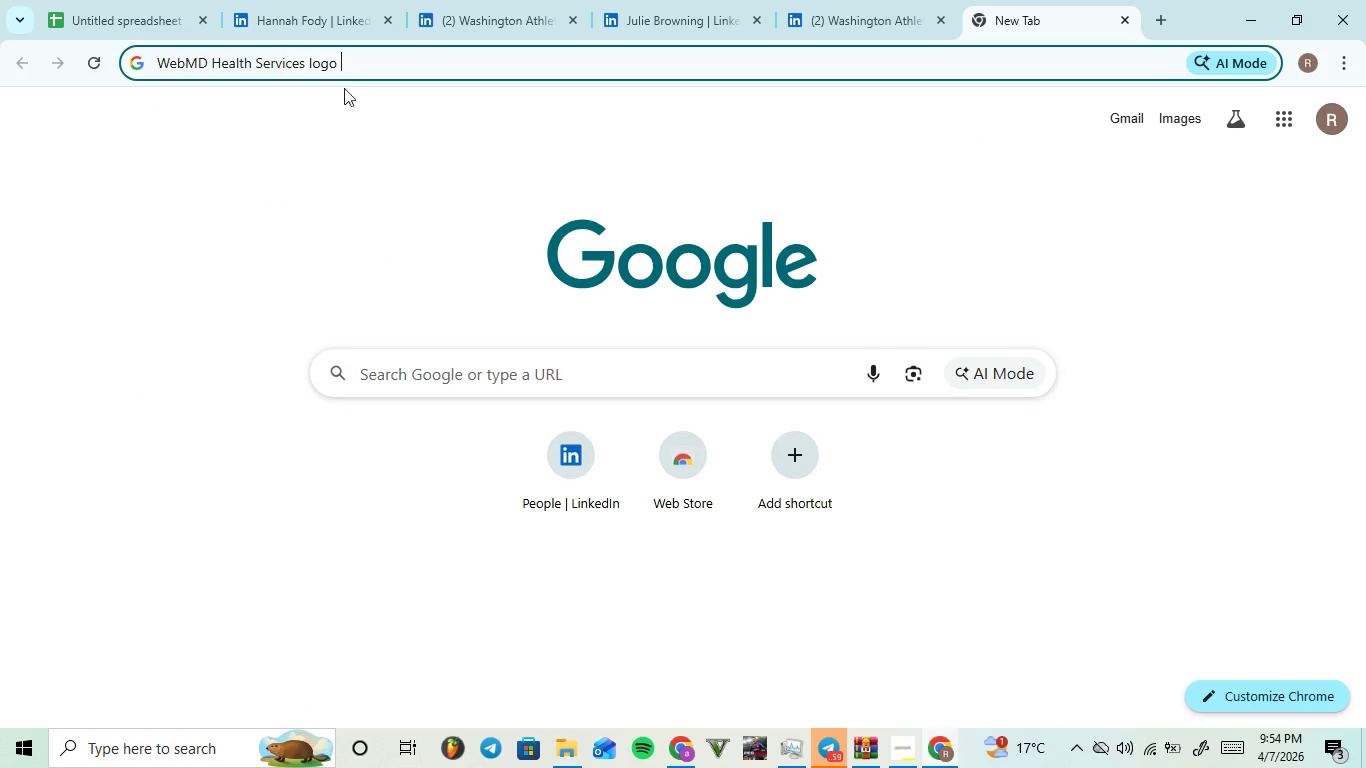 
left_click_drag(start_coordinate=[376, 67], to_coordinate=[0, 54])
 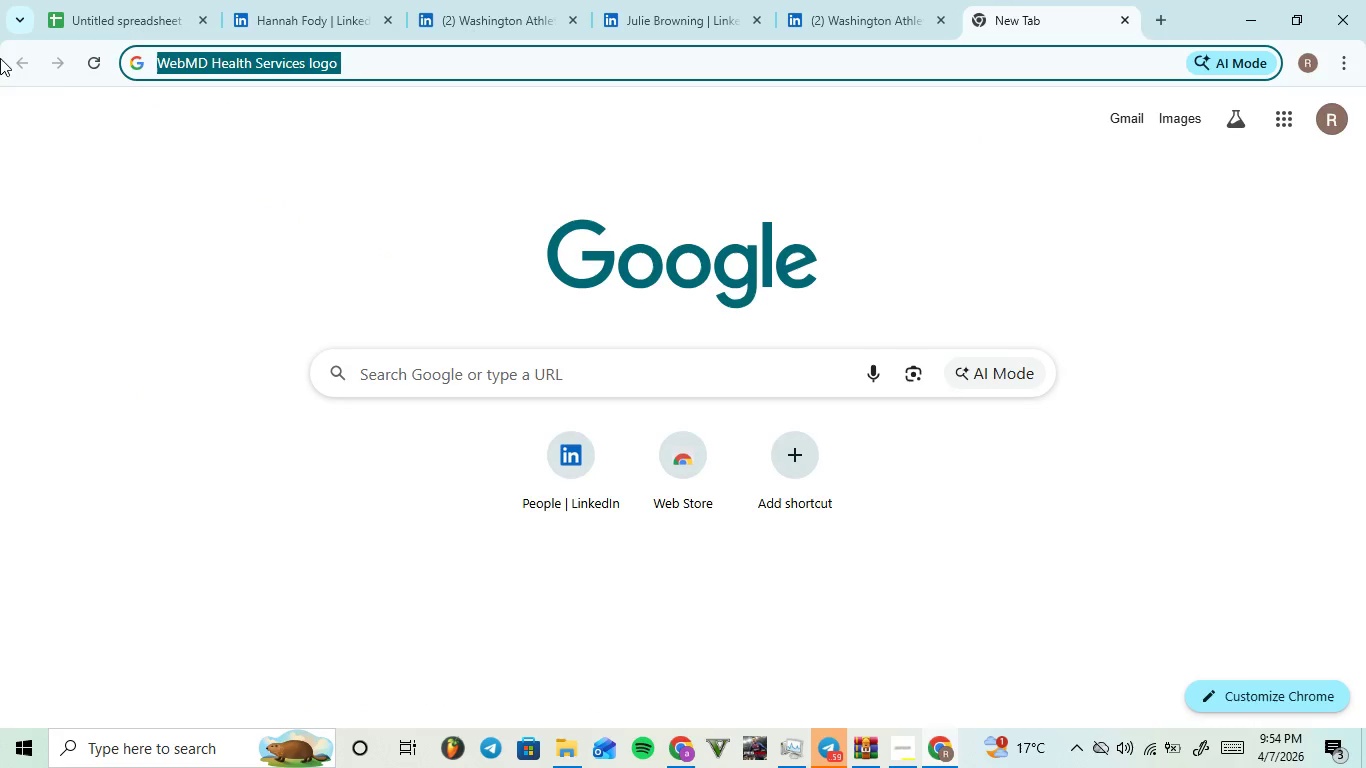 
key(Control+ControlLeft)
 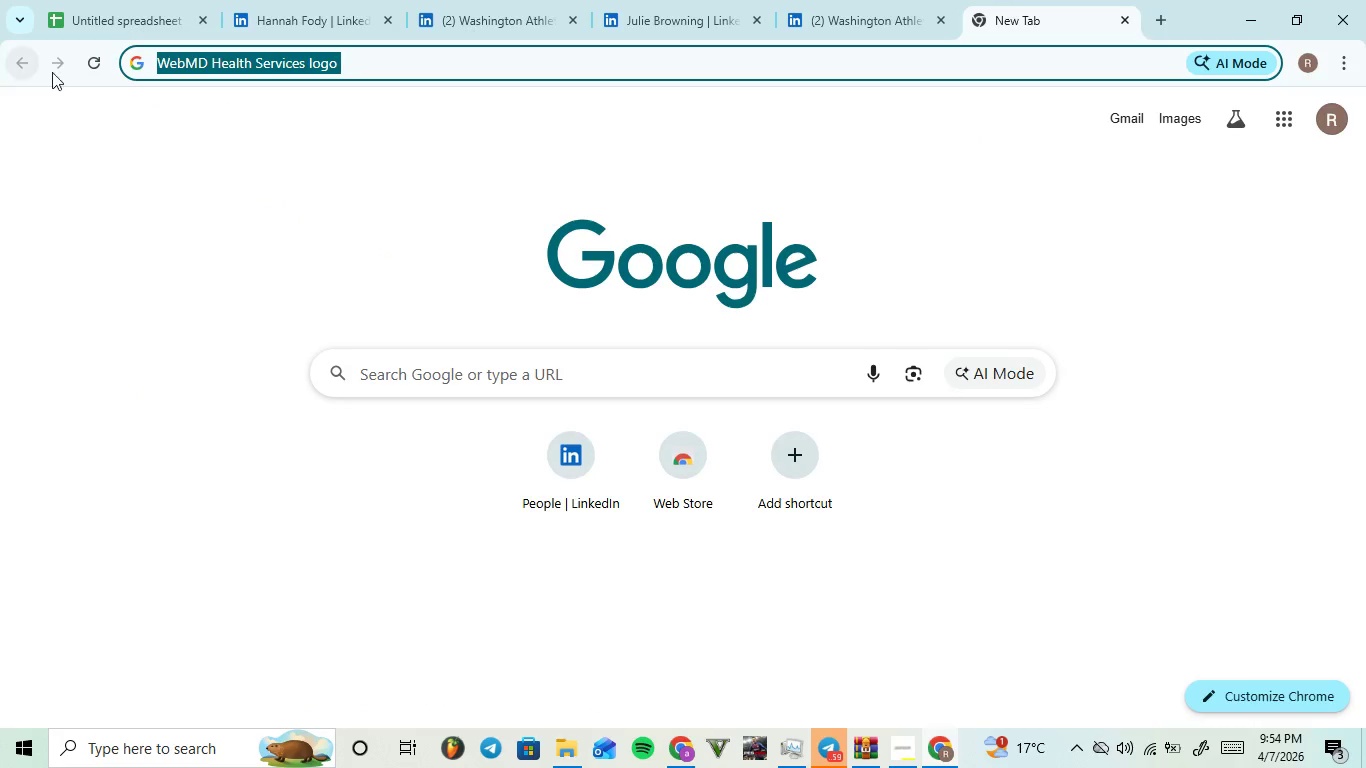 
key(Control+V)
 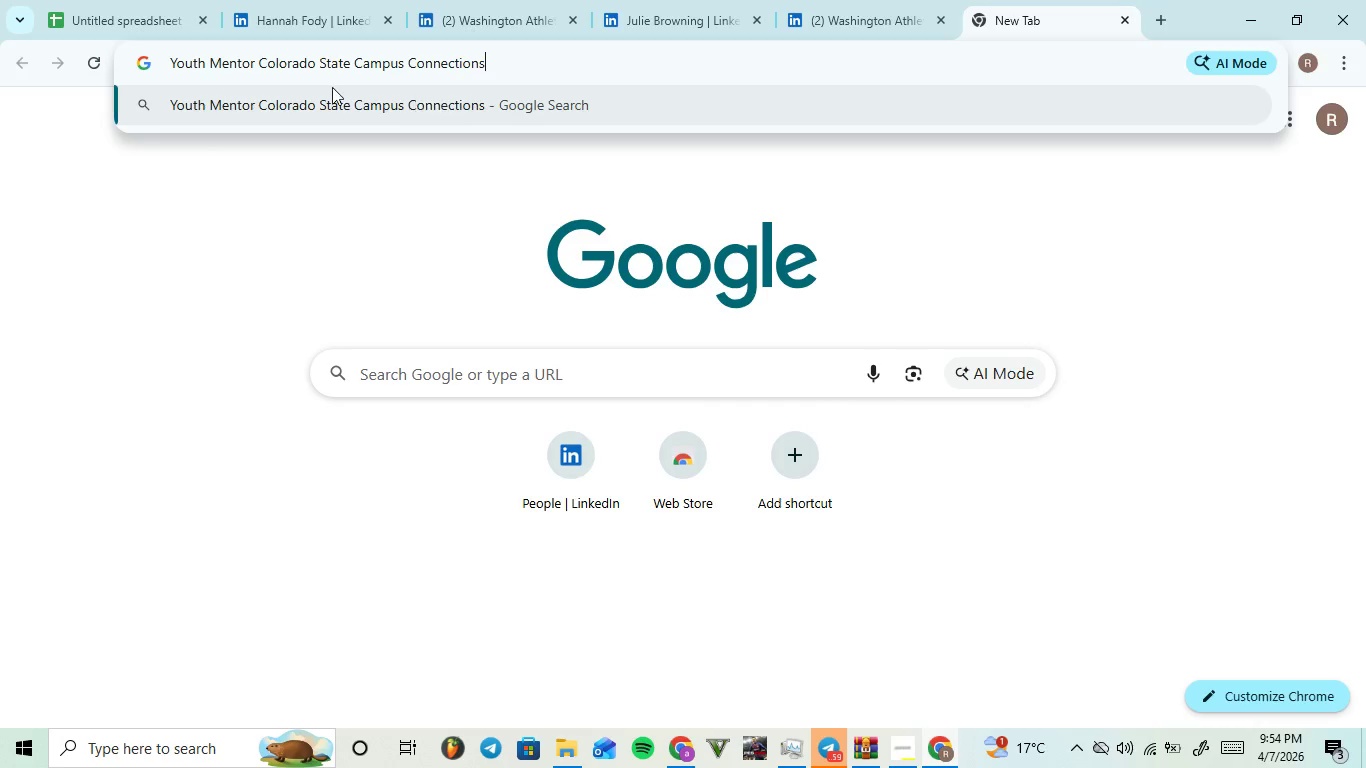 
wait(6.33)
 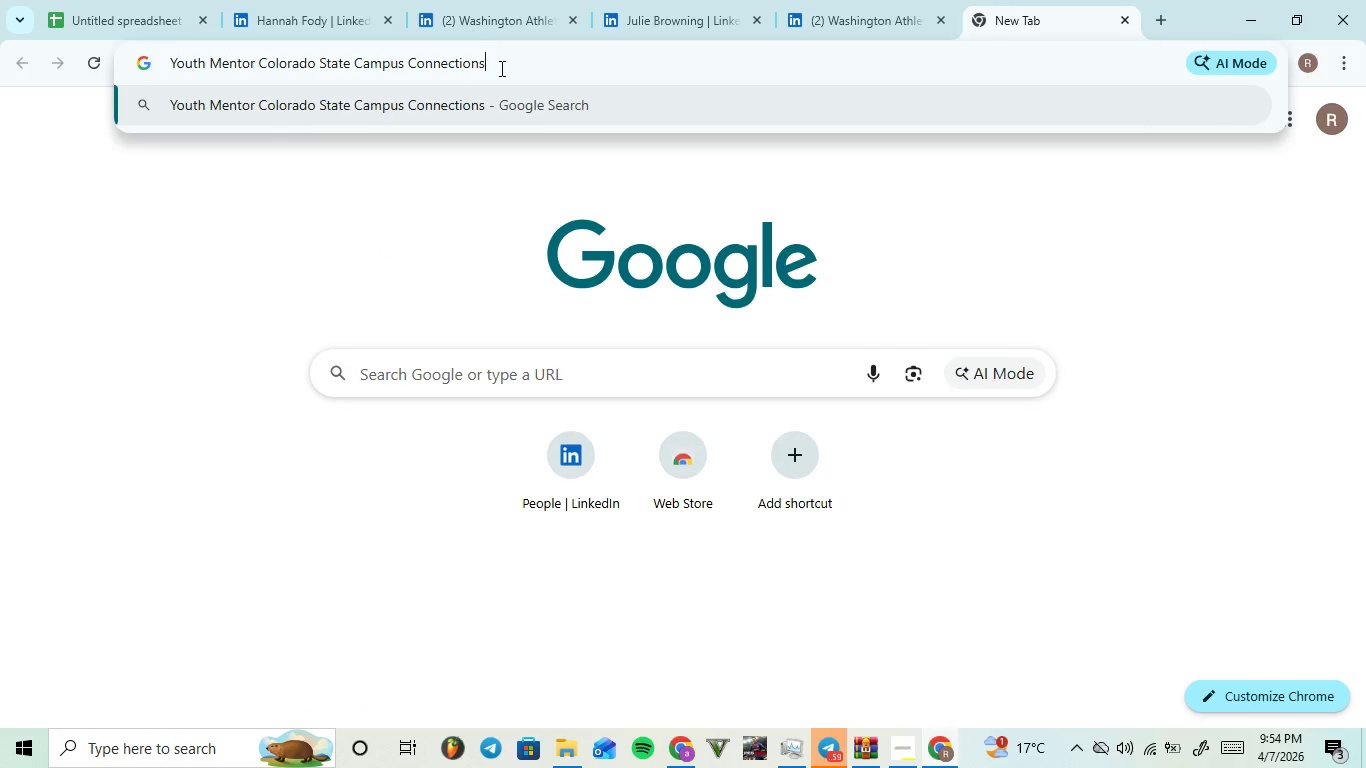 
left_click([173, 59])
 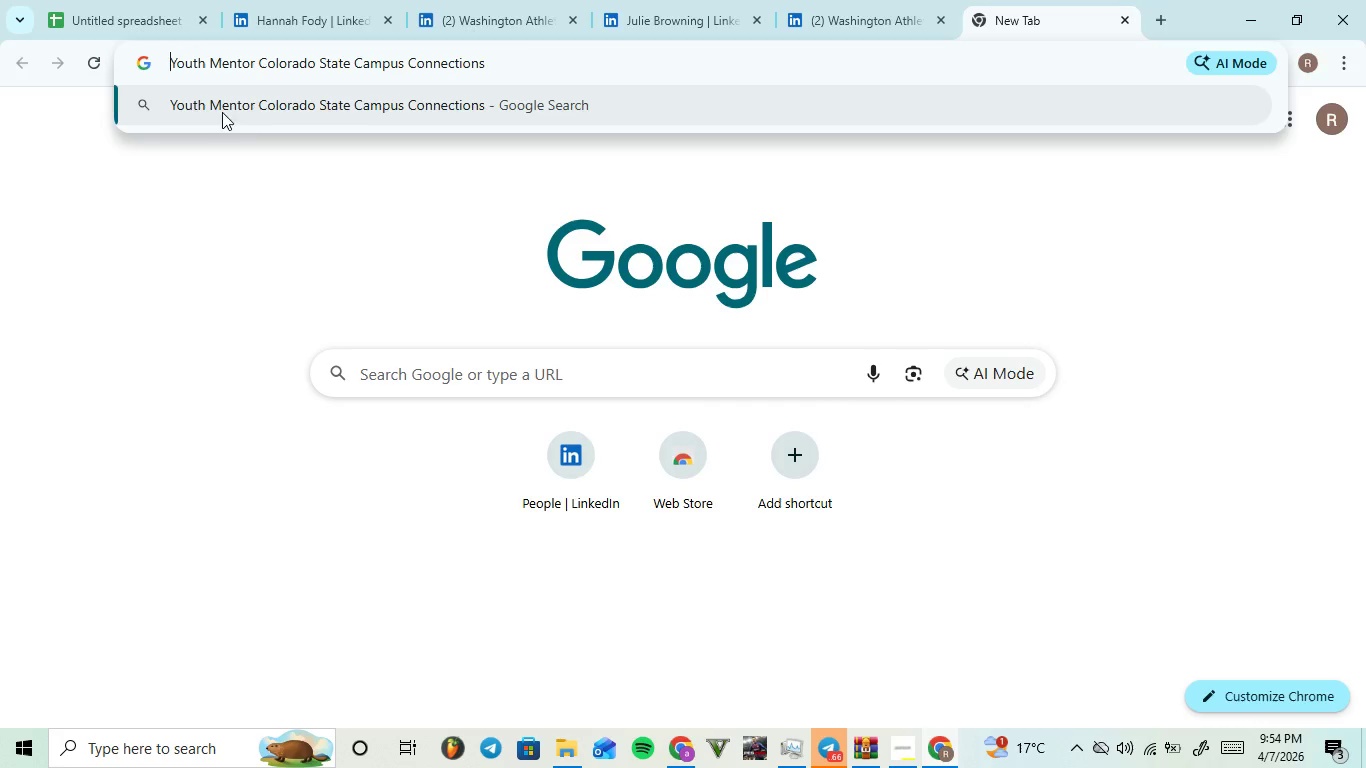 
type(as a)
 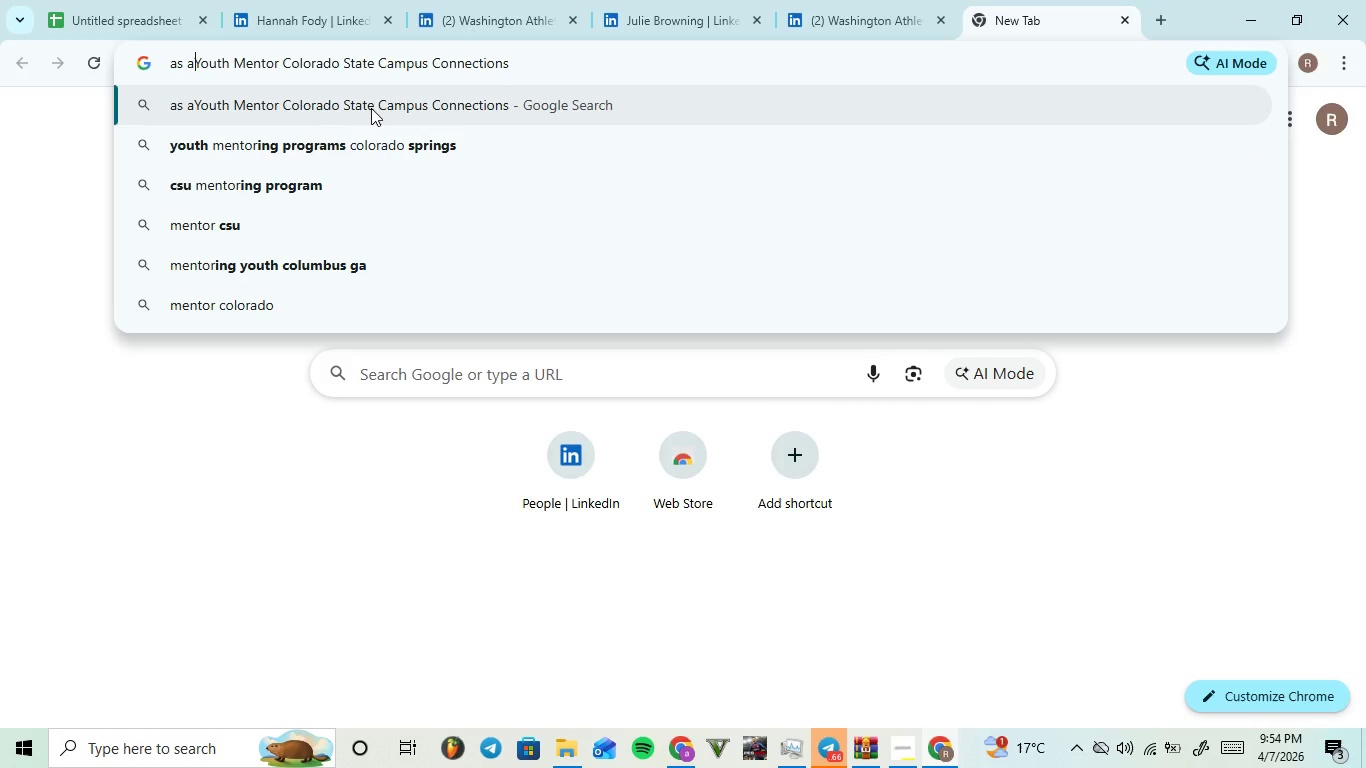 
key(Space)
 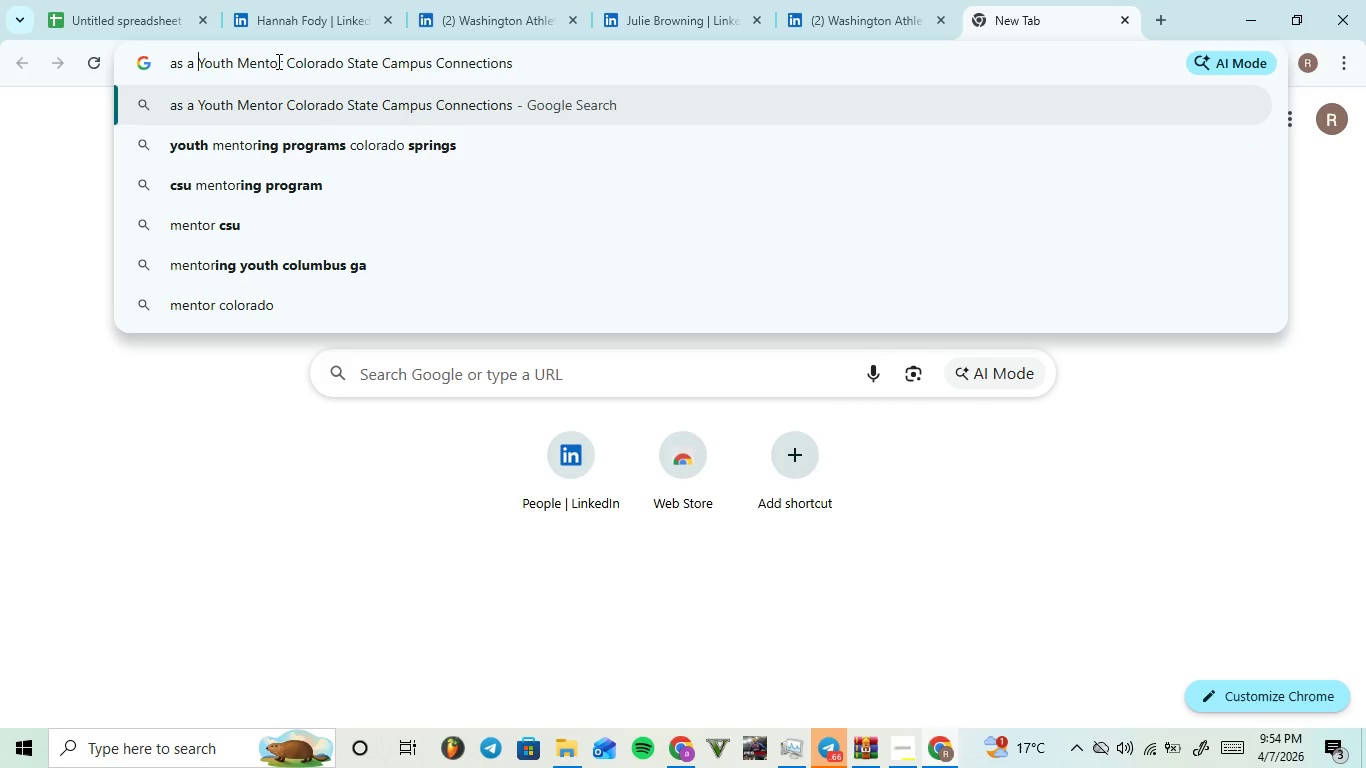 
type( for the)
 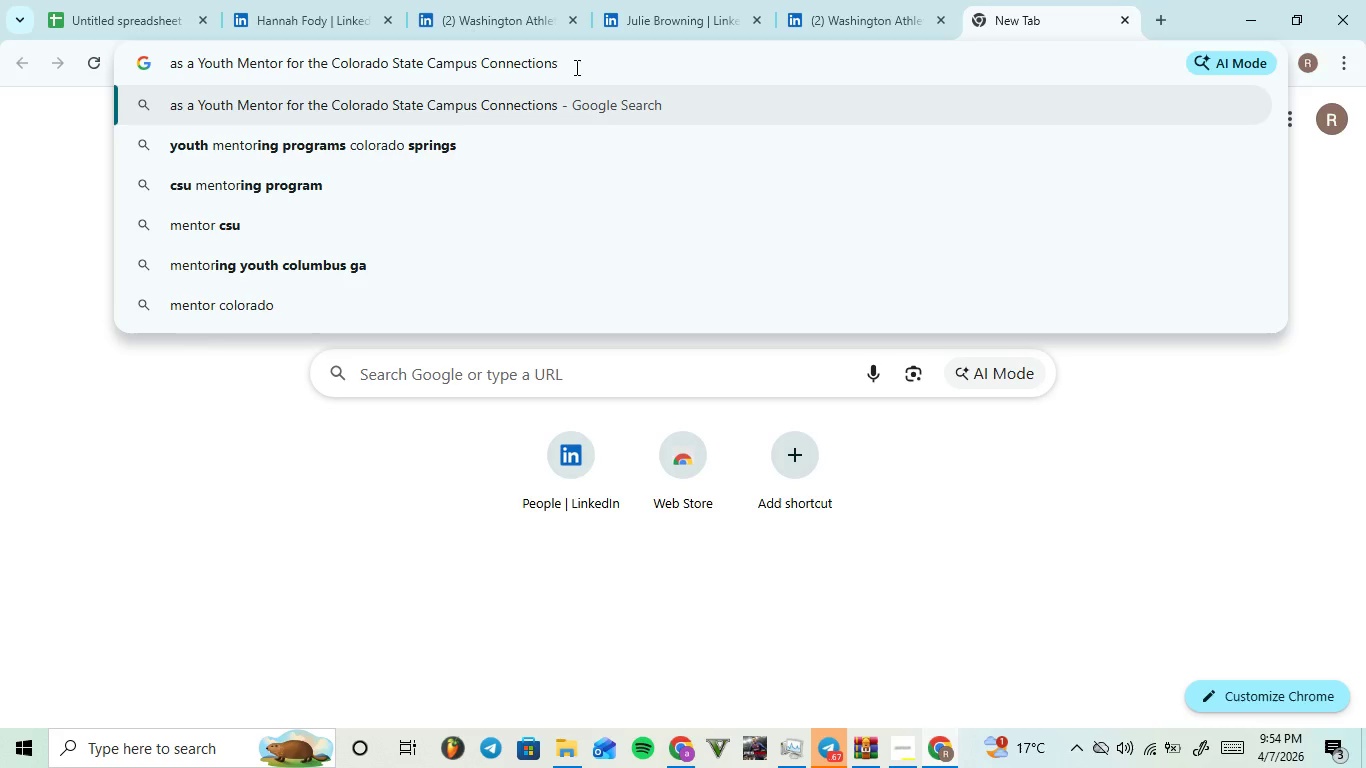 
left_click([575, 67])
 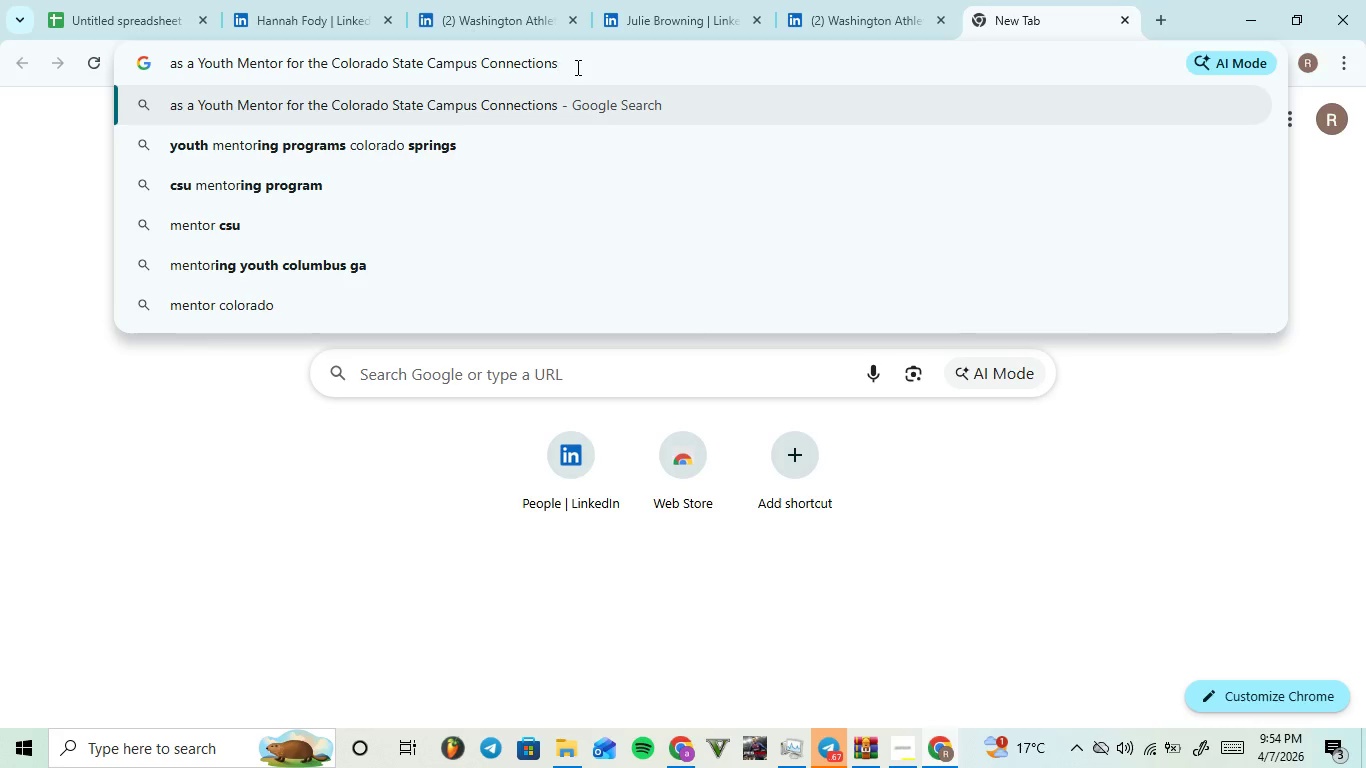 
left_click_drag(start_coordinate=[576, 67], to_coordinate=[166, 72])
 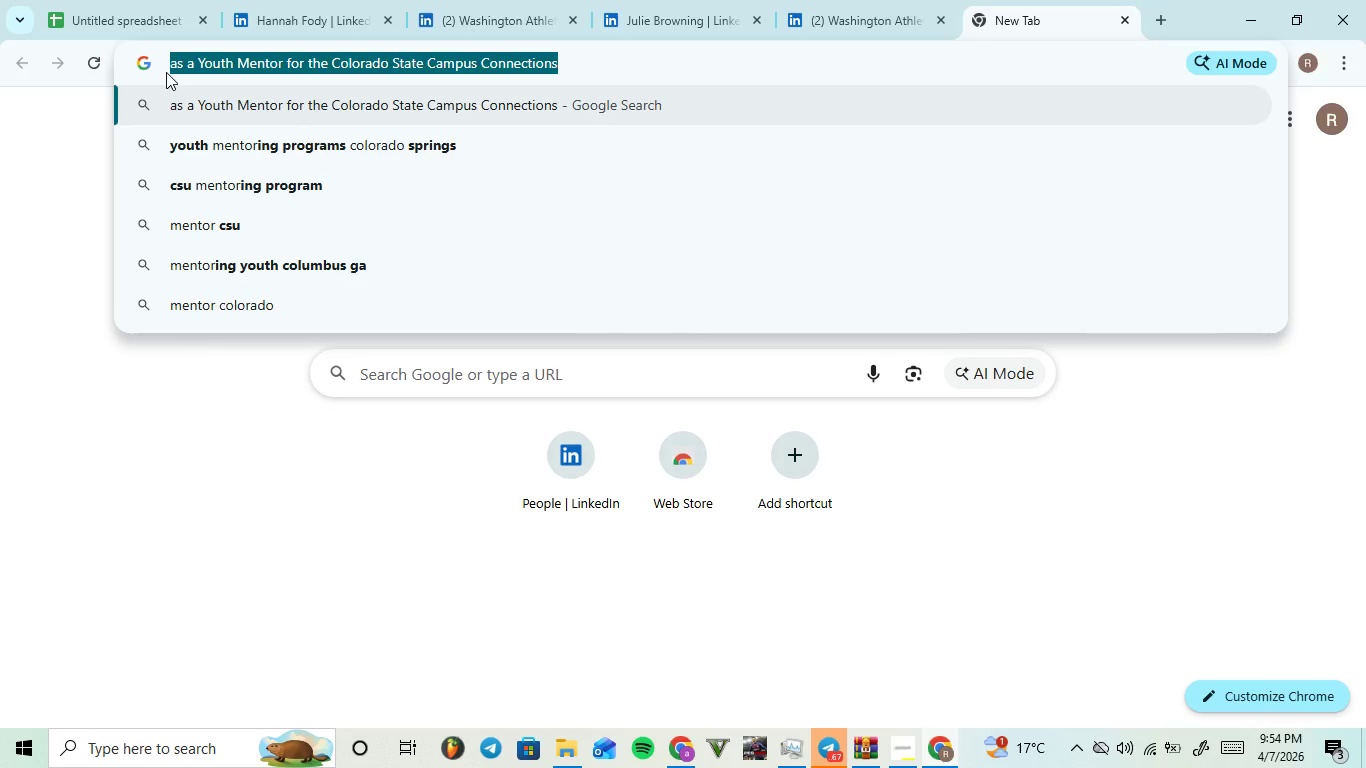 
key(Control+C)
 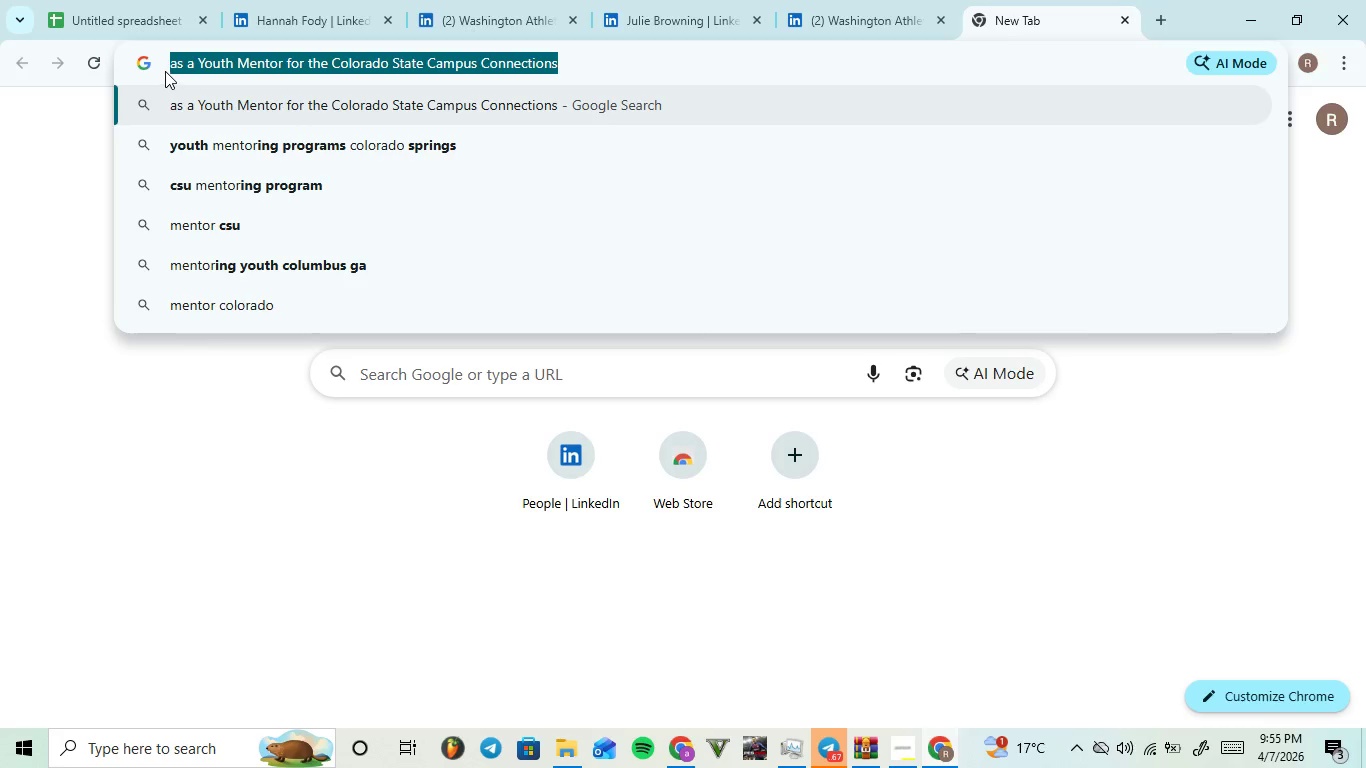 
key(Control+X)
 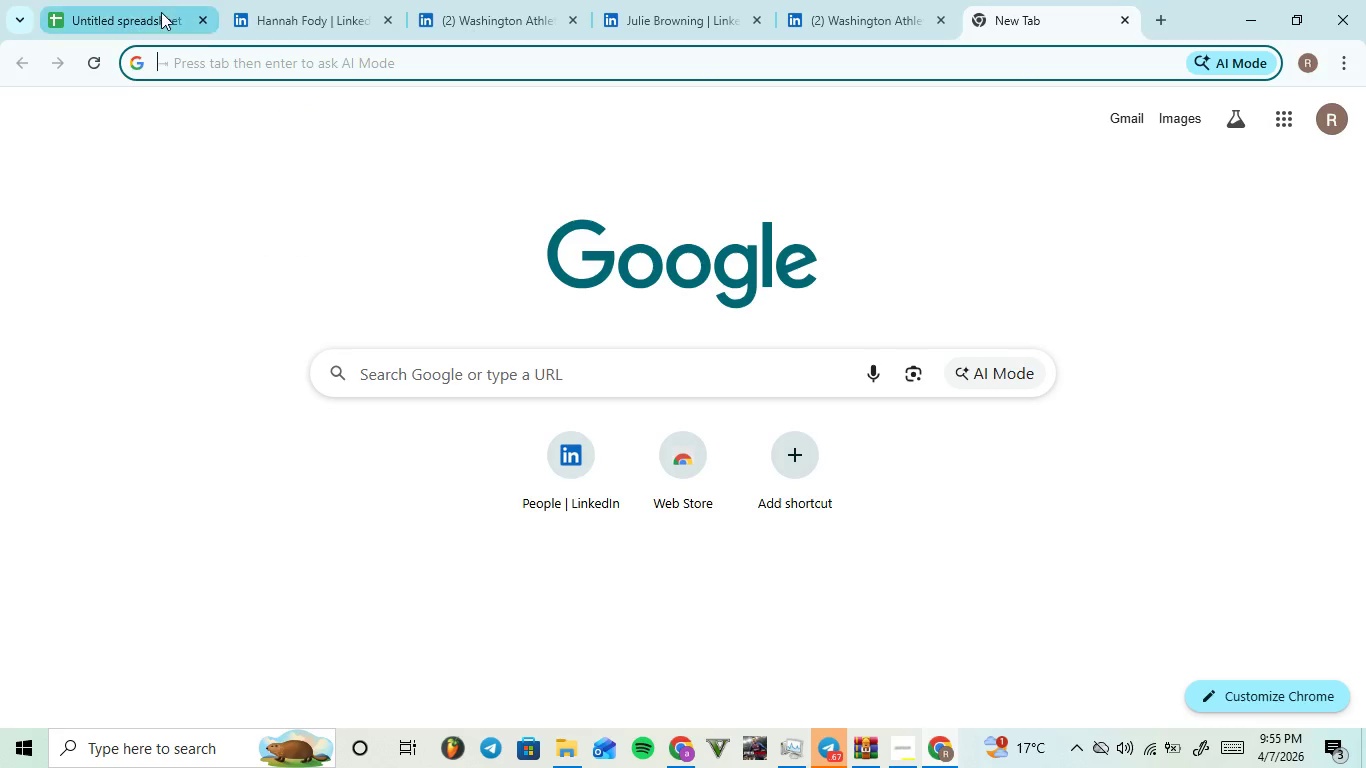 
left_click([161, 12])
 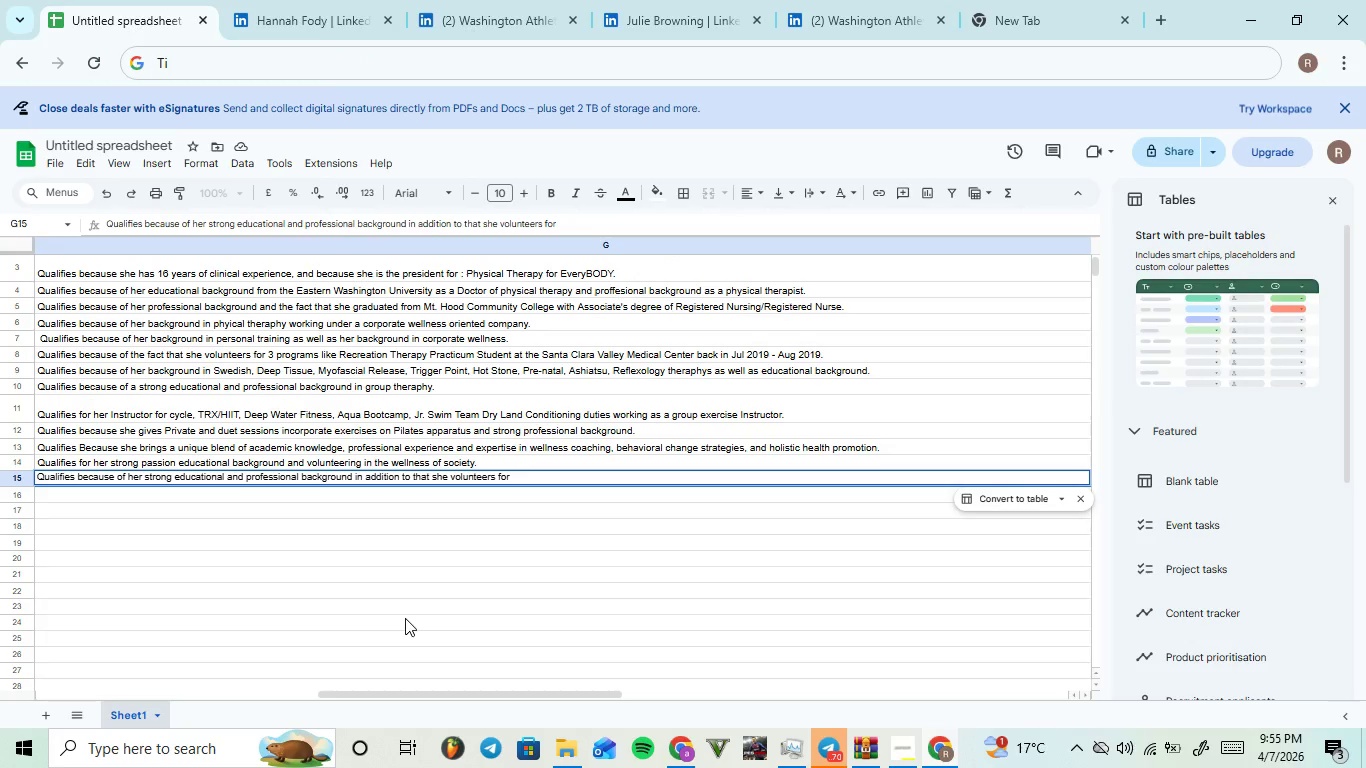 
key(Control+ControlLeft)
 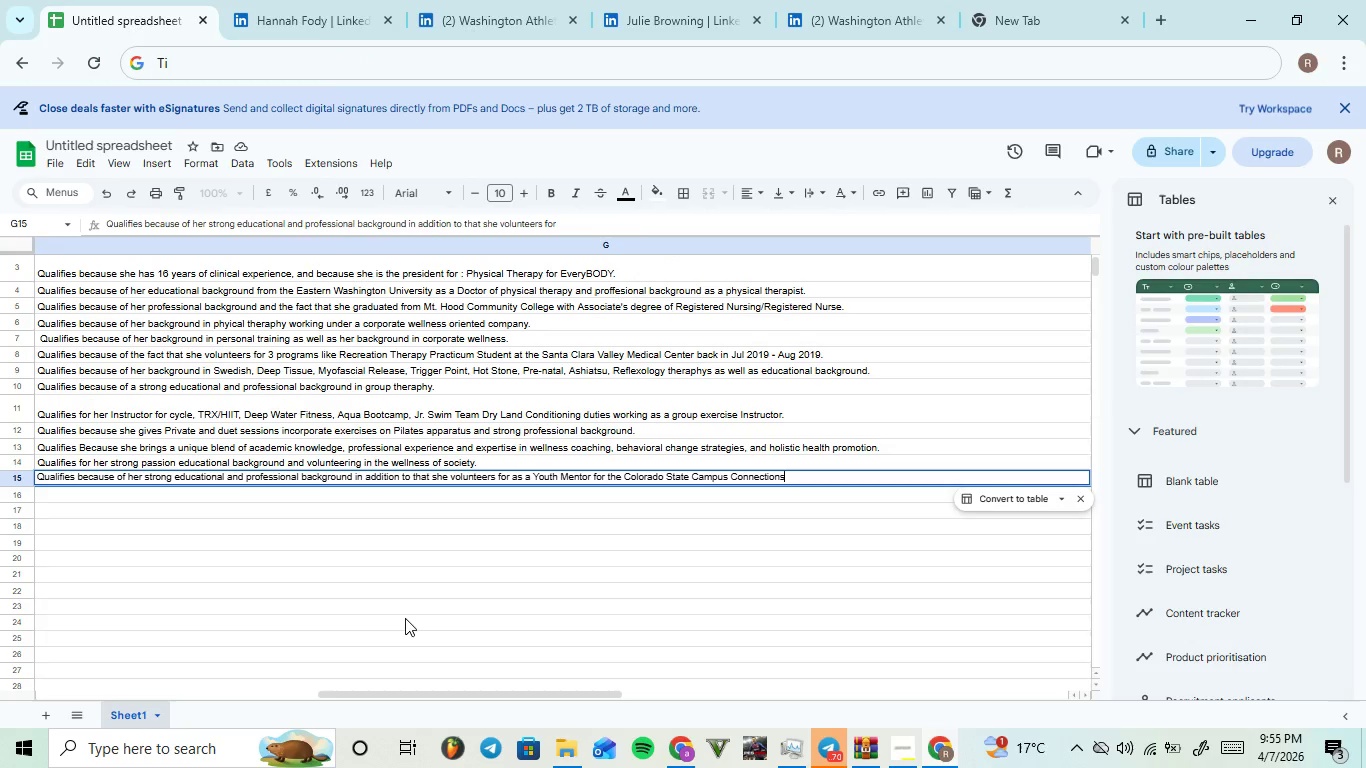 
key(Control+V)
 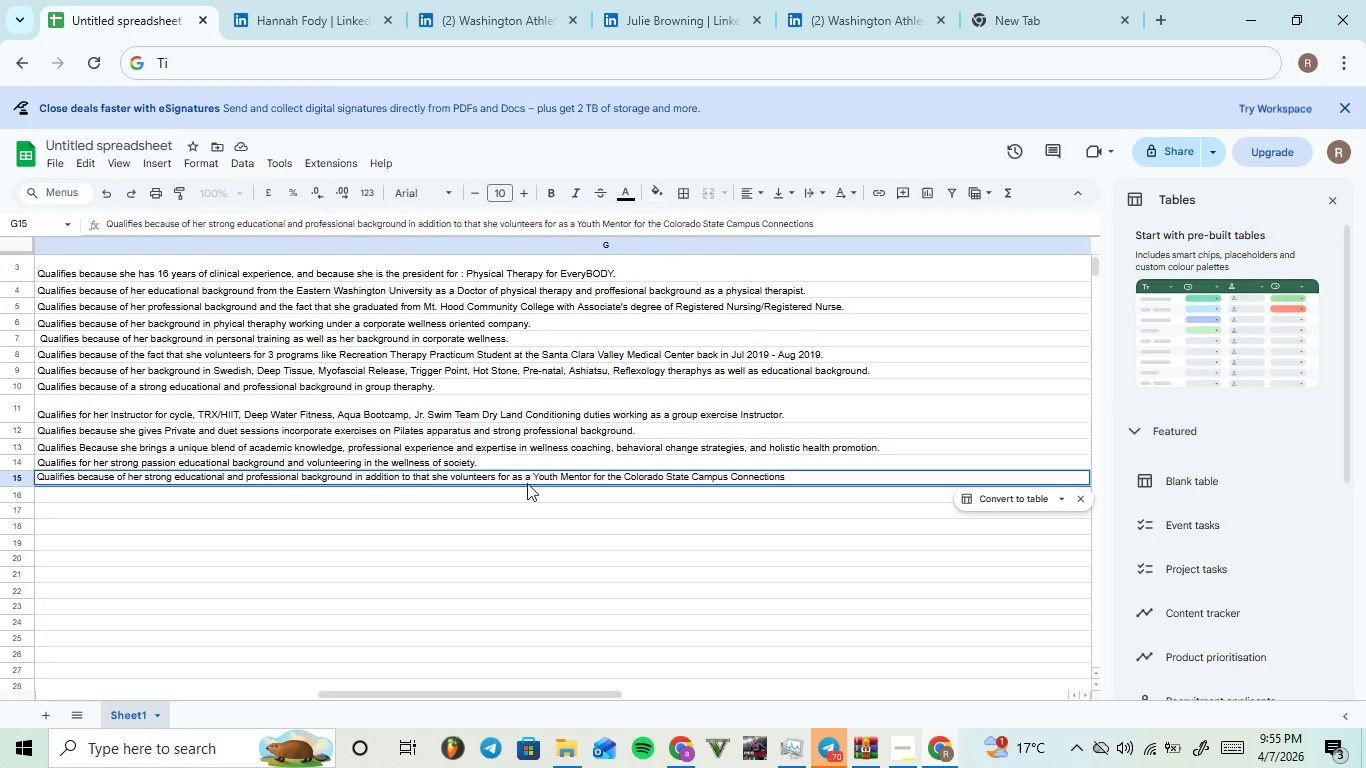 
left_click_drag(start_coordinate=[511, 478], to_coordinate=[497, 483])
 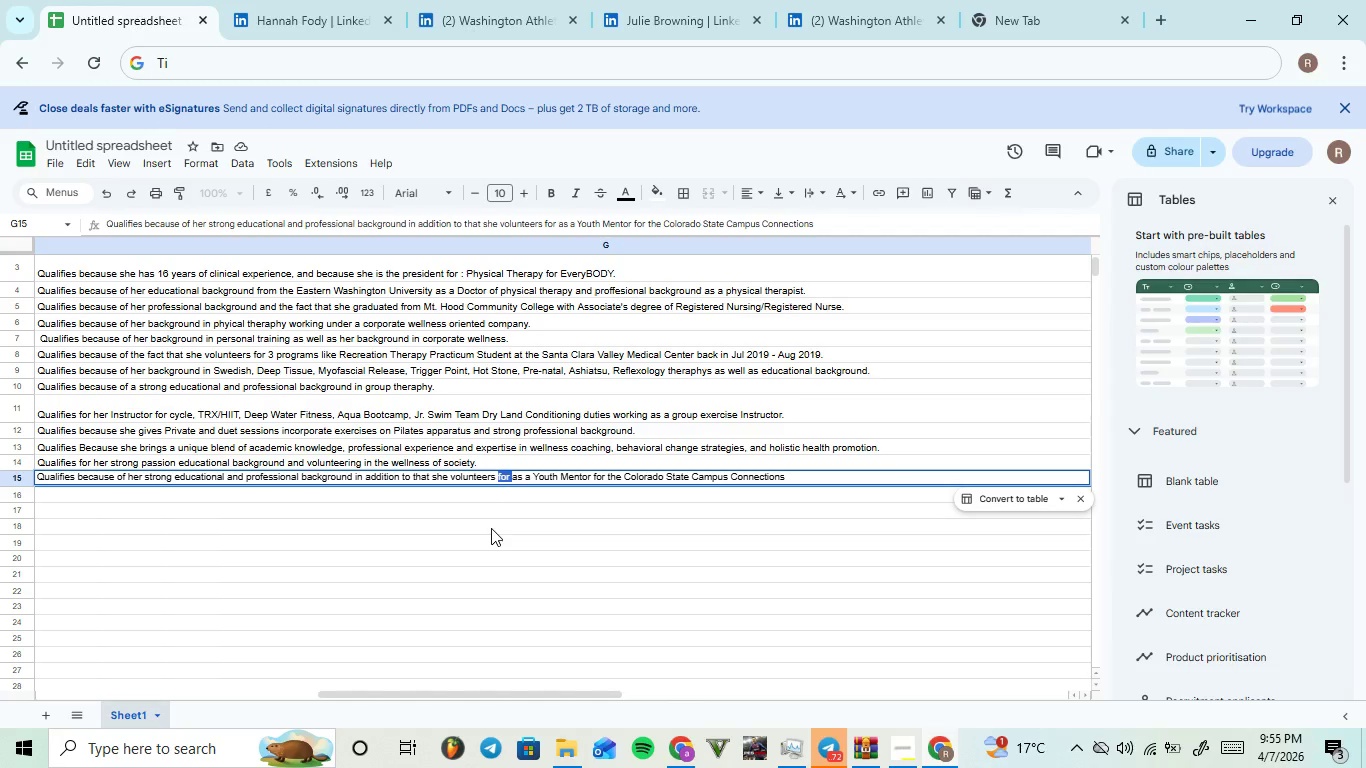 
key(Backspace)
 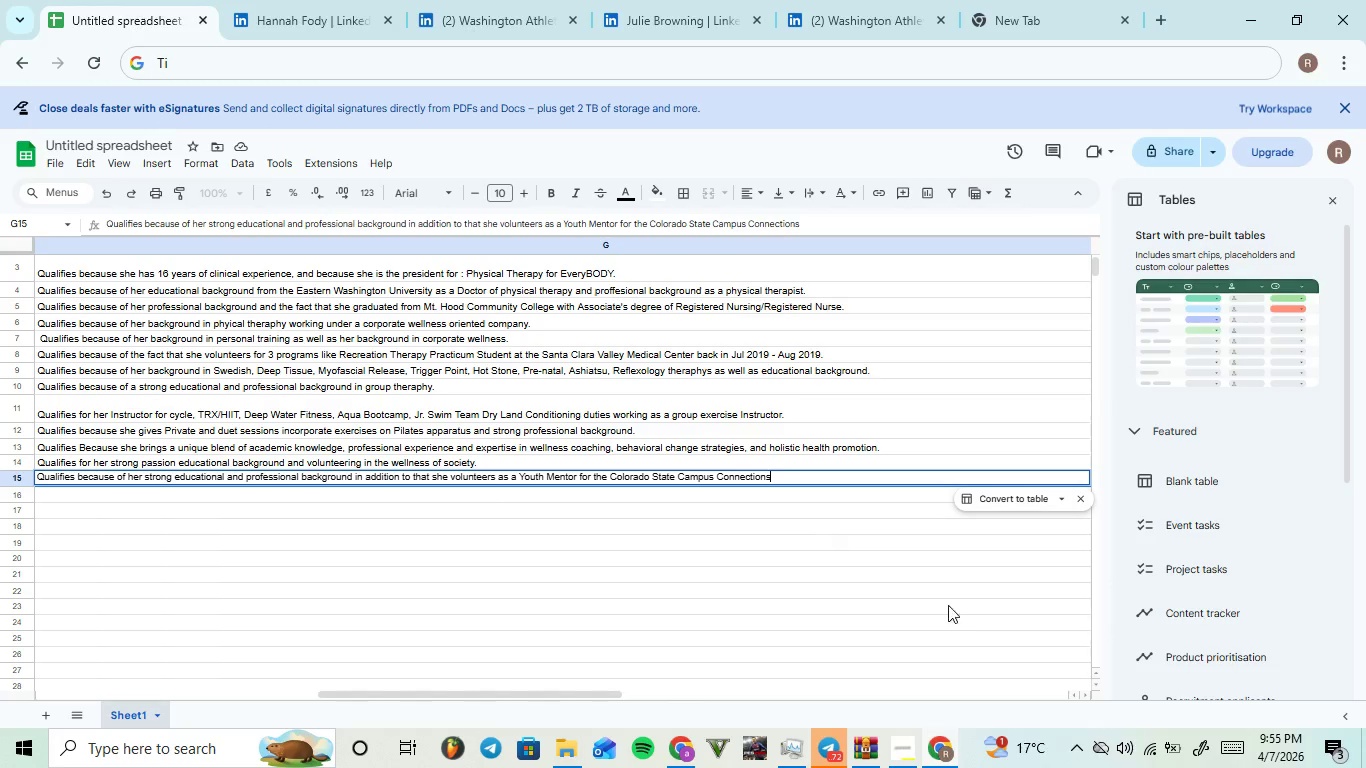 
key(Period)
 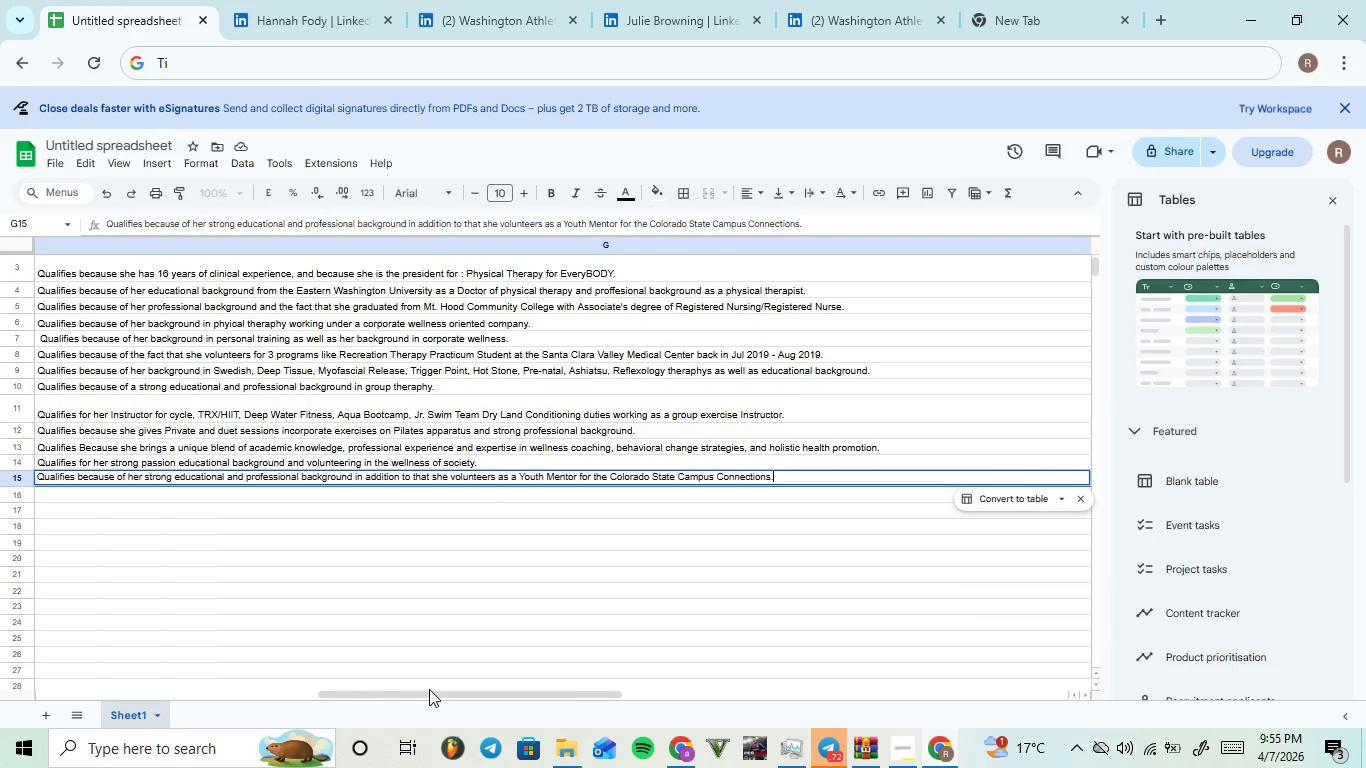 
left_click_drag(start_coordinate=[429, 689], to_coordinate=[201, 689])
 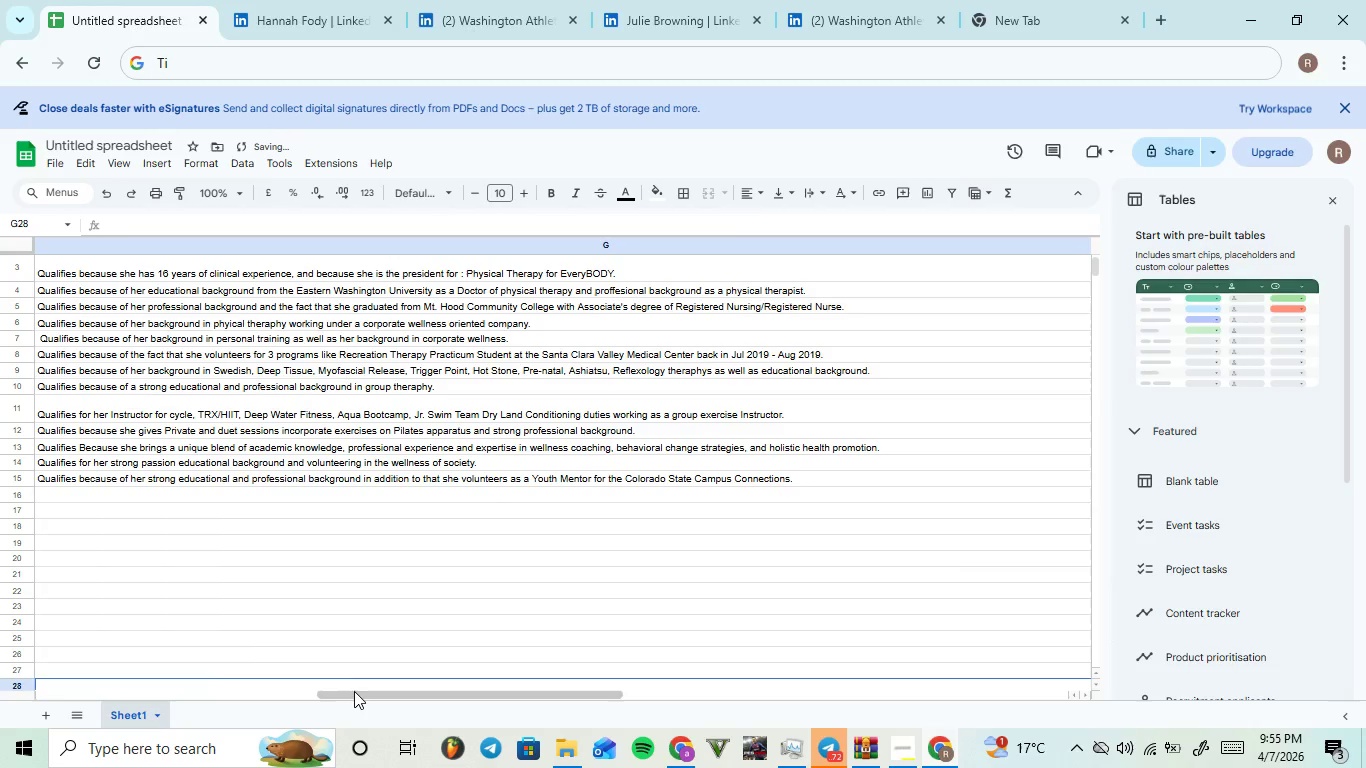 
left_click_drag(start_coordinate=[354, 691], to_coordinate=[84, 496])
 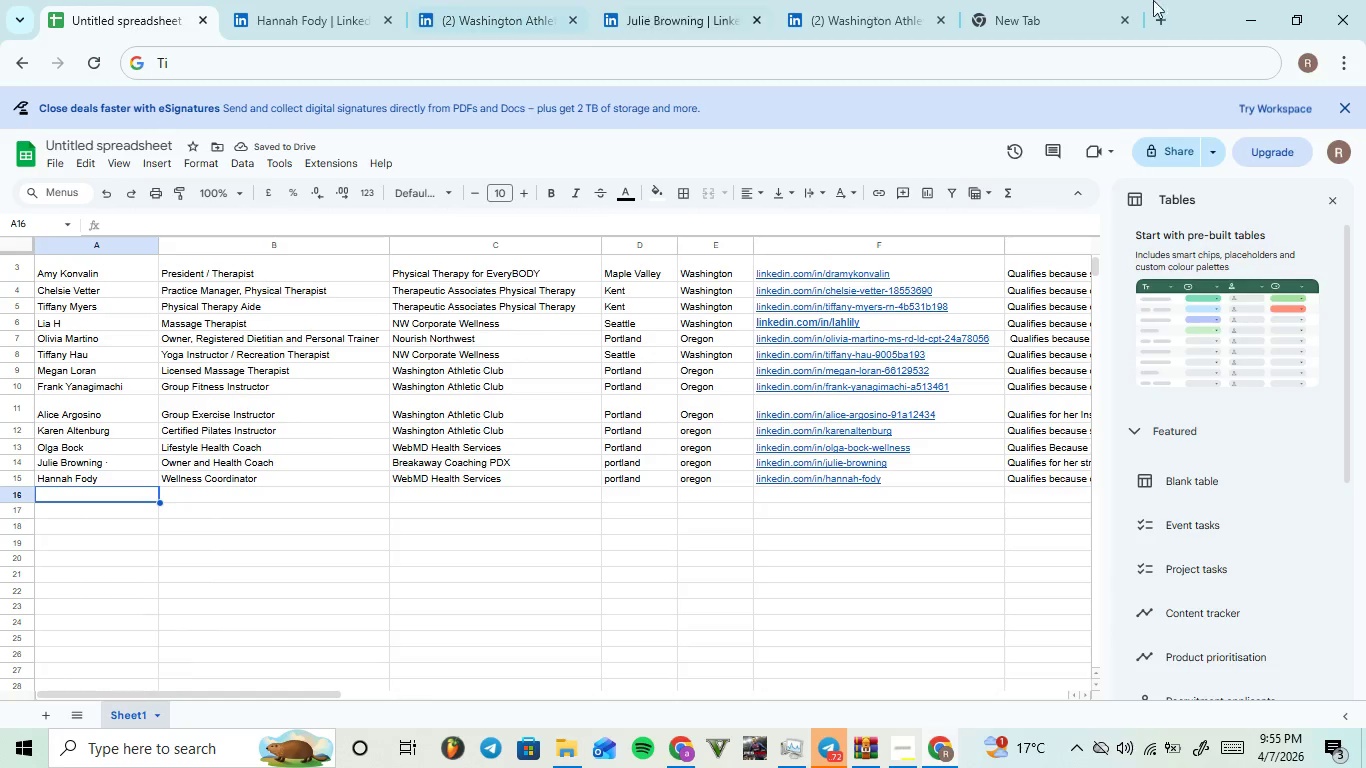 
left_click([84, 496])
 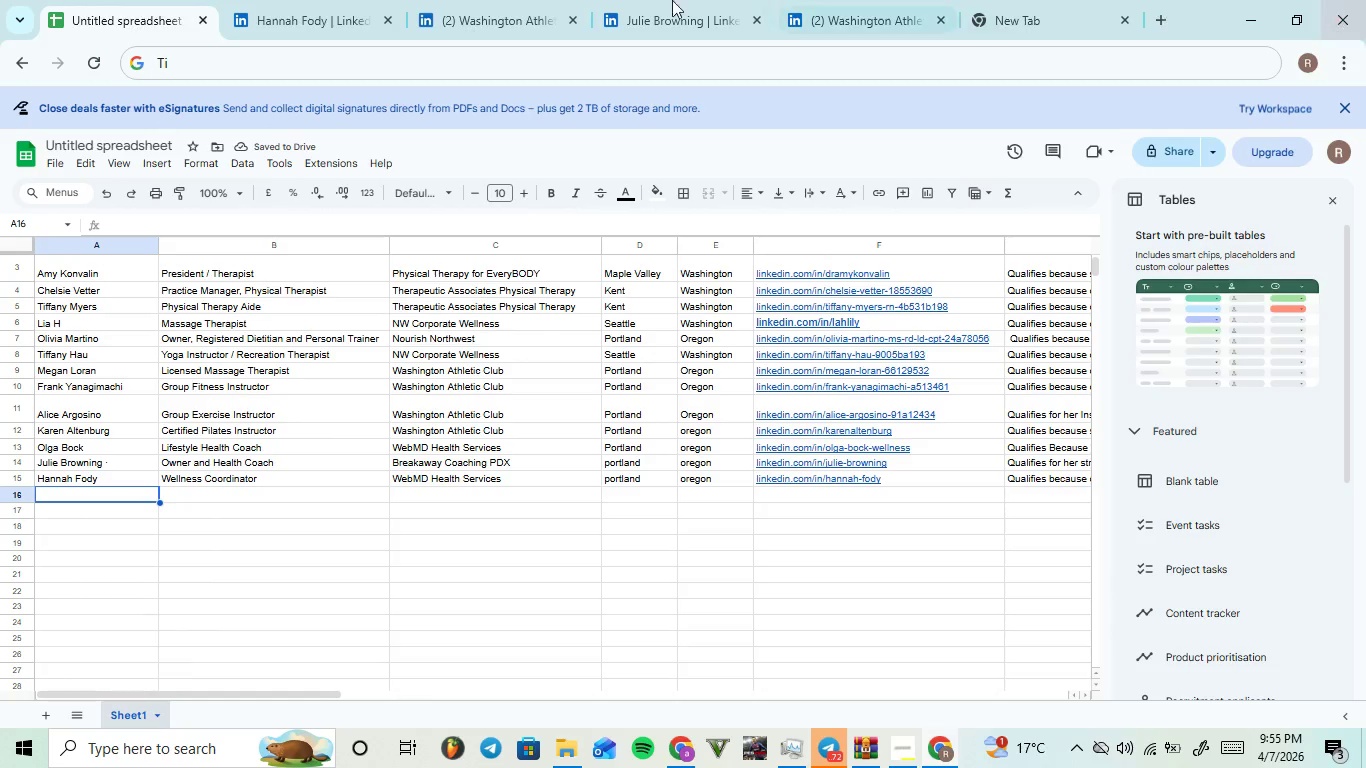 
left_click([642, 0])
 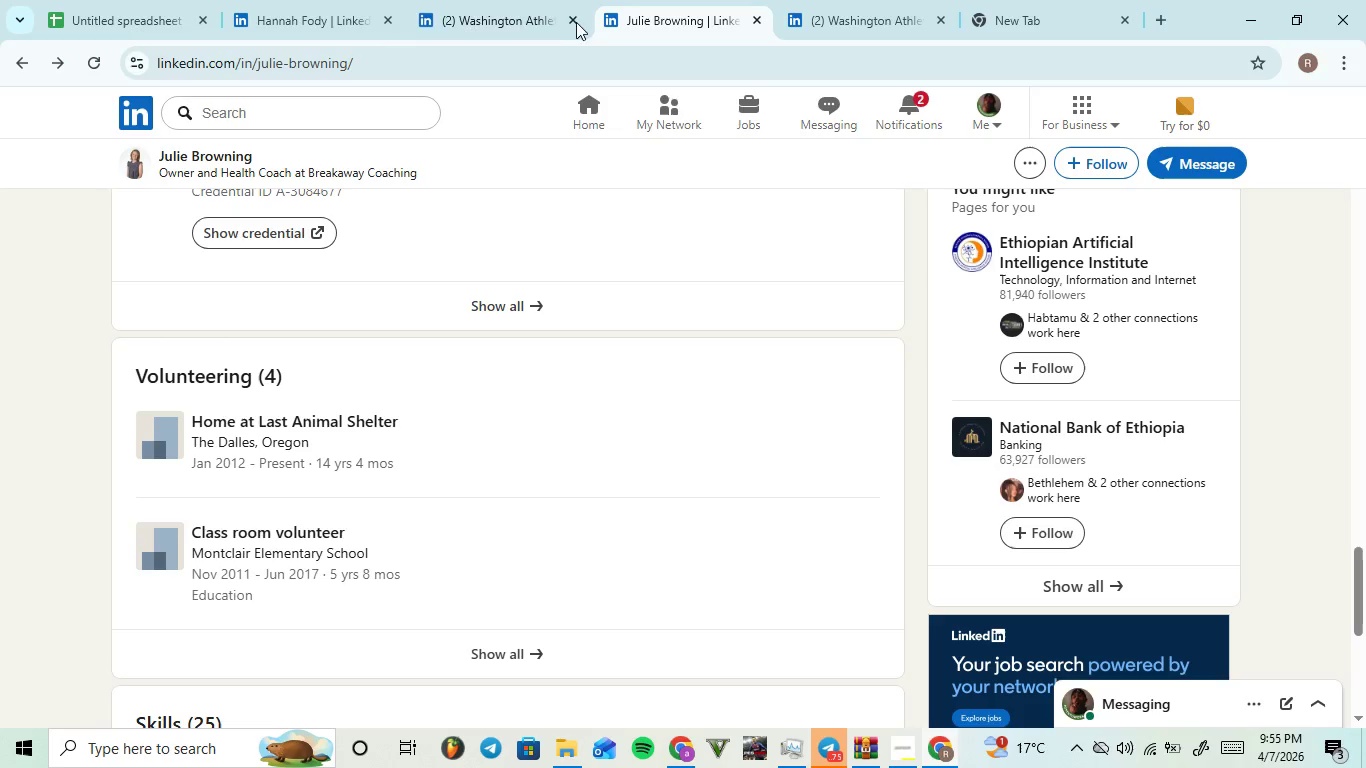 
left_click([542, 11])
 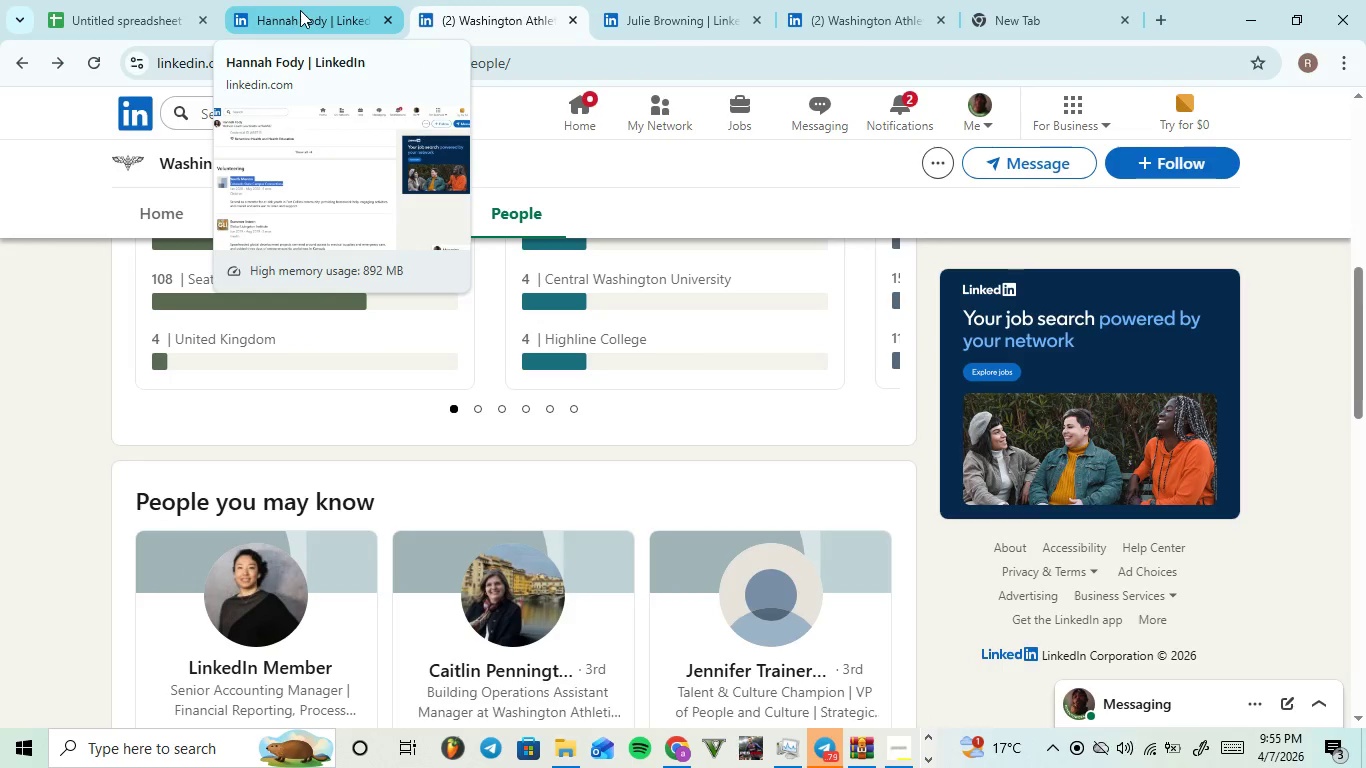 
scroll: coordinate [546, 479], scroll_direction: down, amount: 7.0
 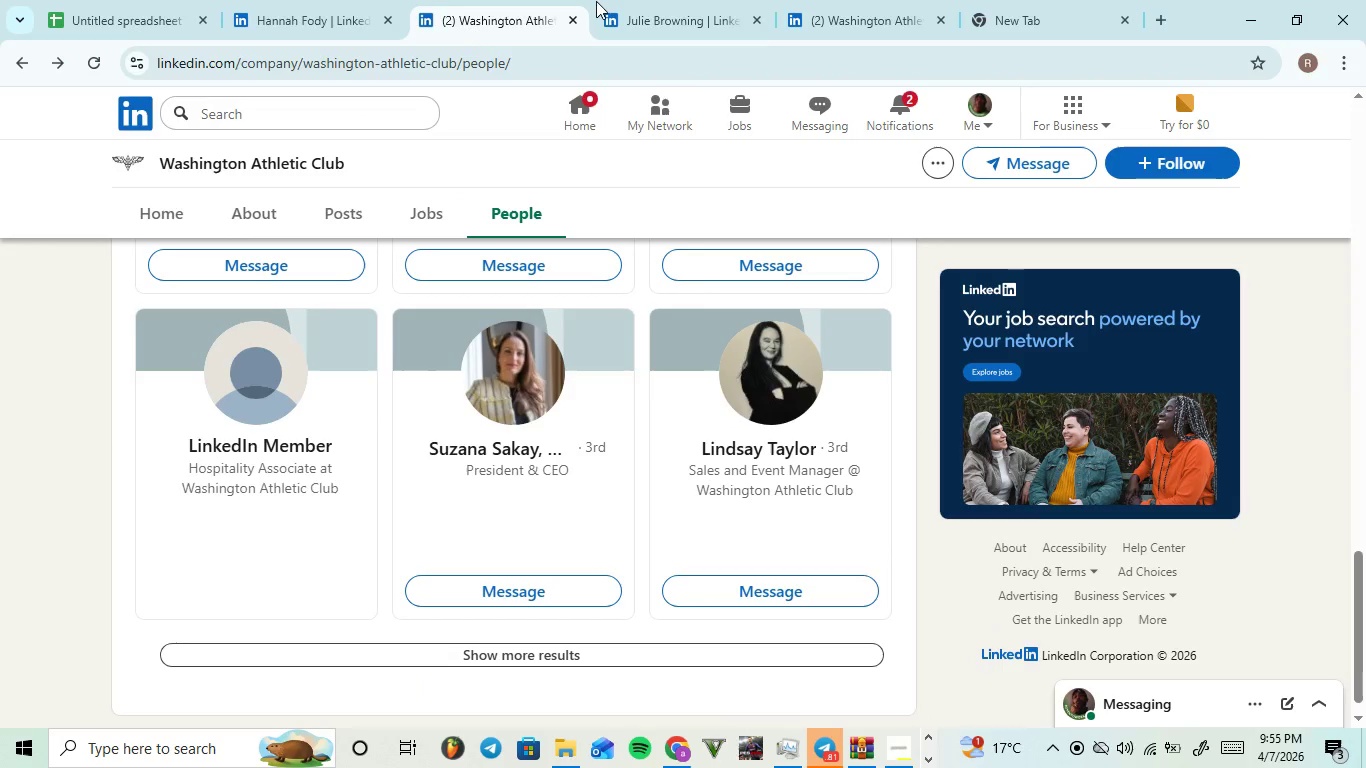 
left_click([664, 0])
 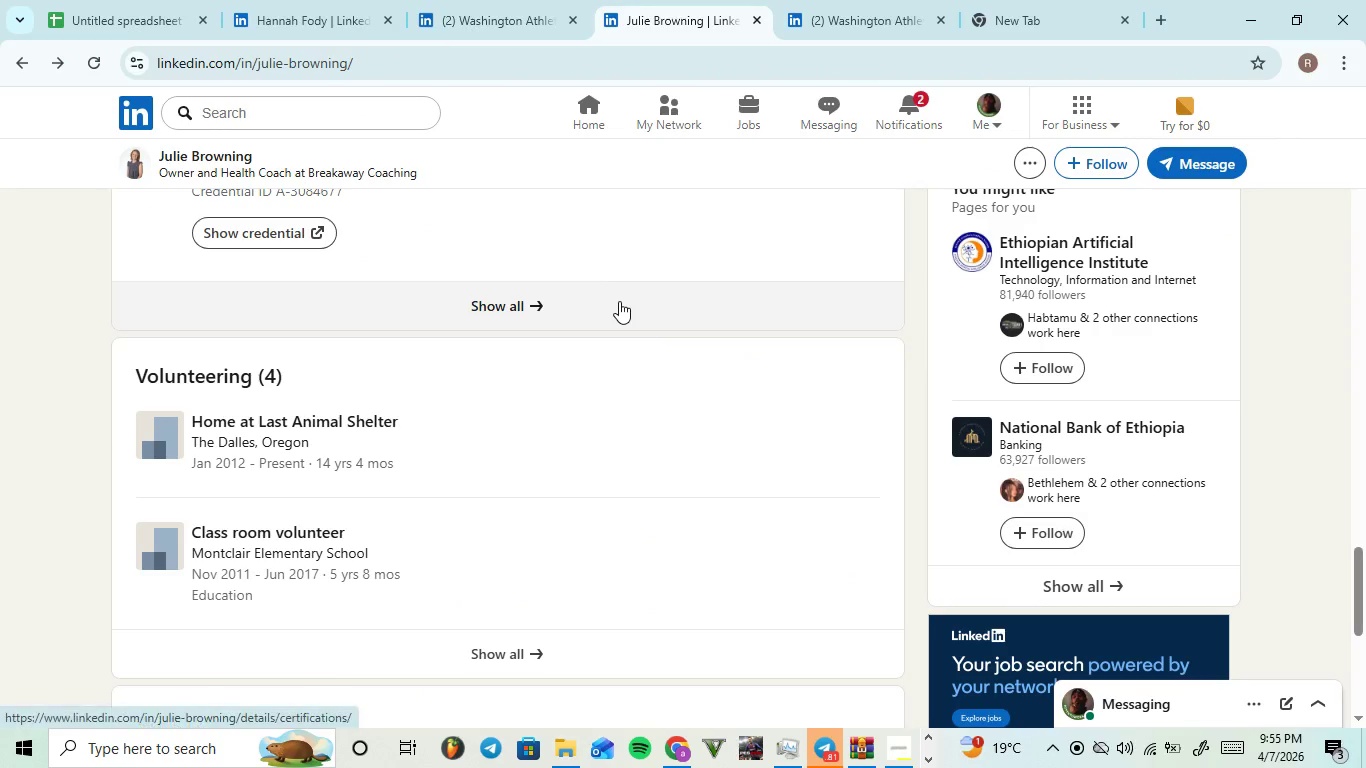 
scroll: coordinate [624, 303], scroll_direction: down, amount: 6.0
 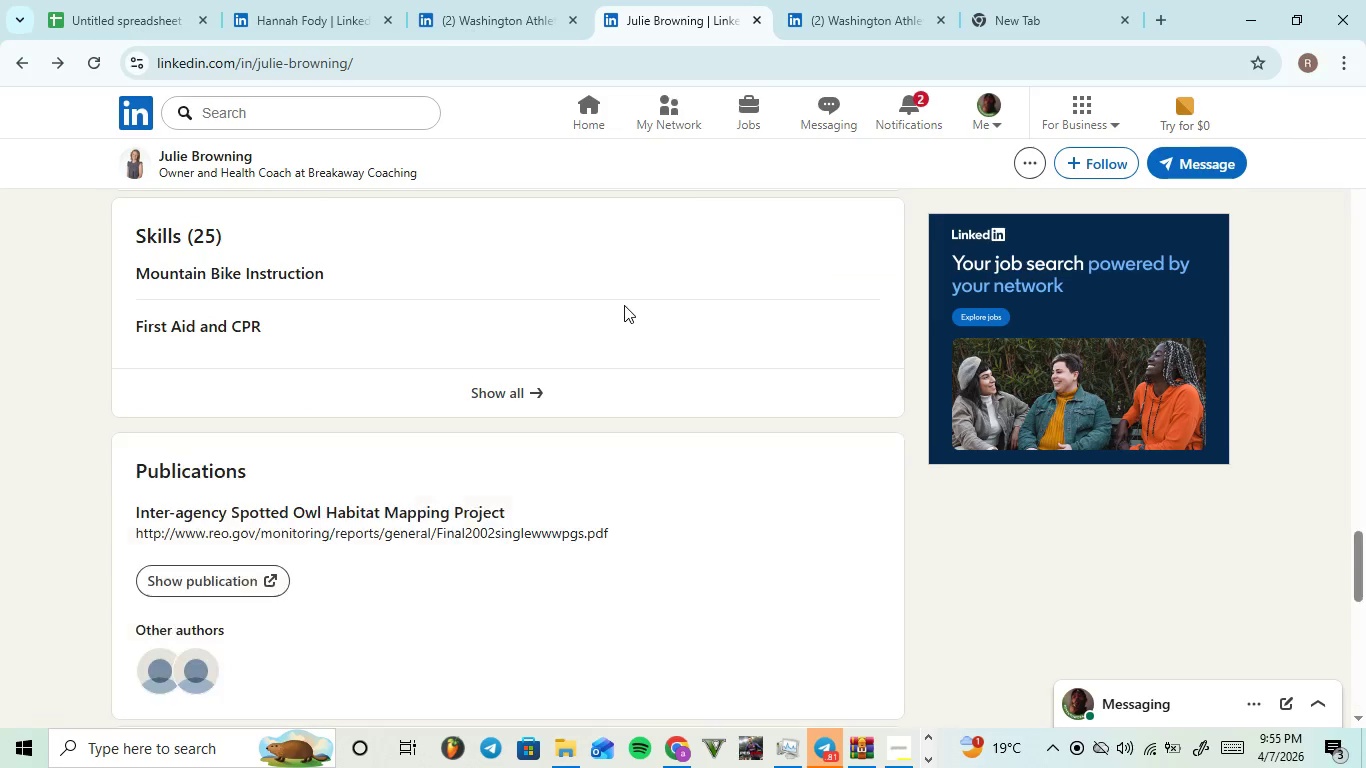 
scroll: coordinate [511, 293], scroll_direction: up, amount: 27.0
 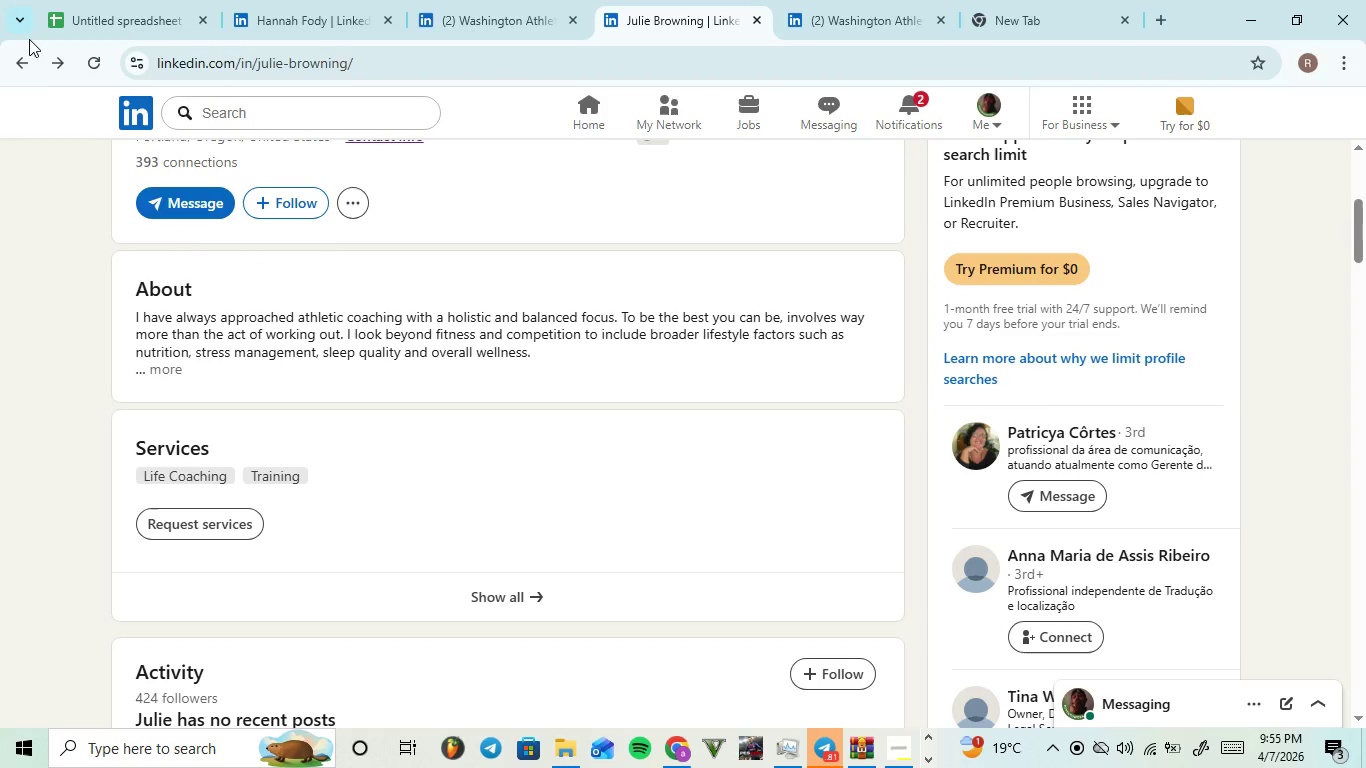 
left_click([25, 68])
 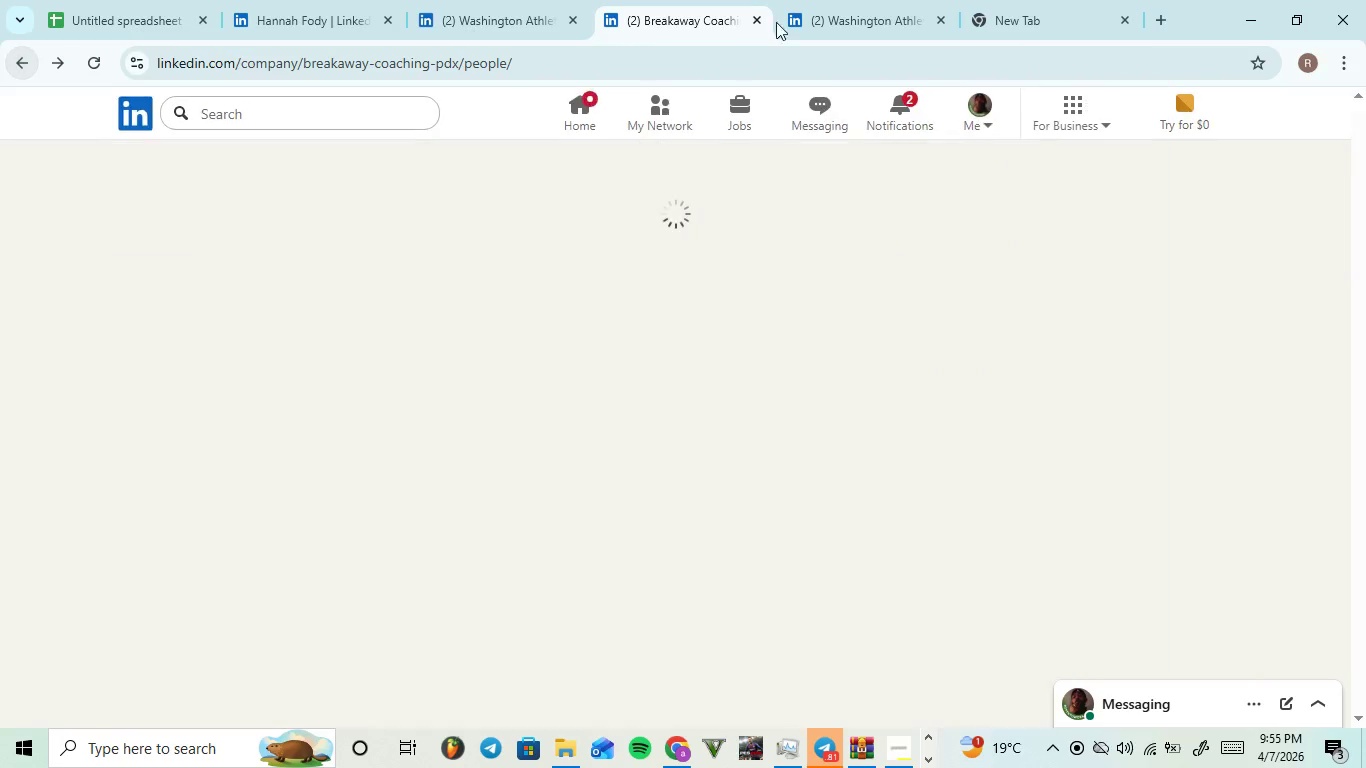 
left_click([843, 0])
 